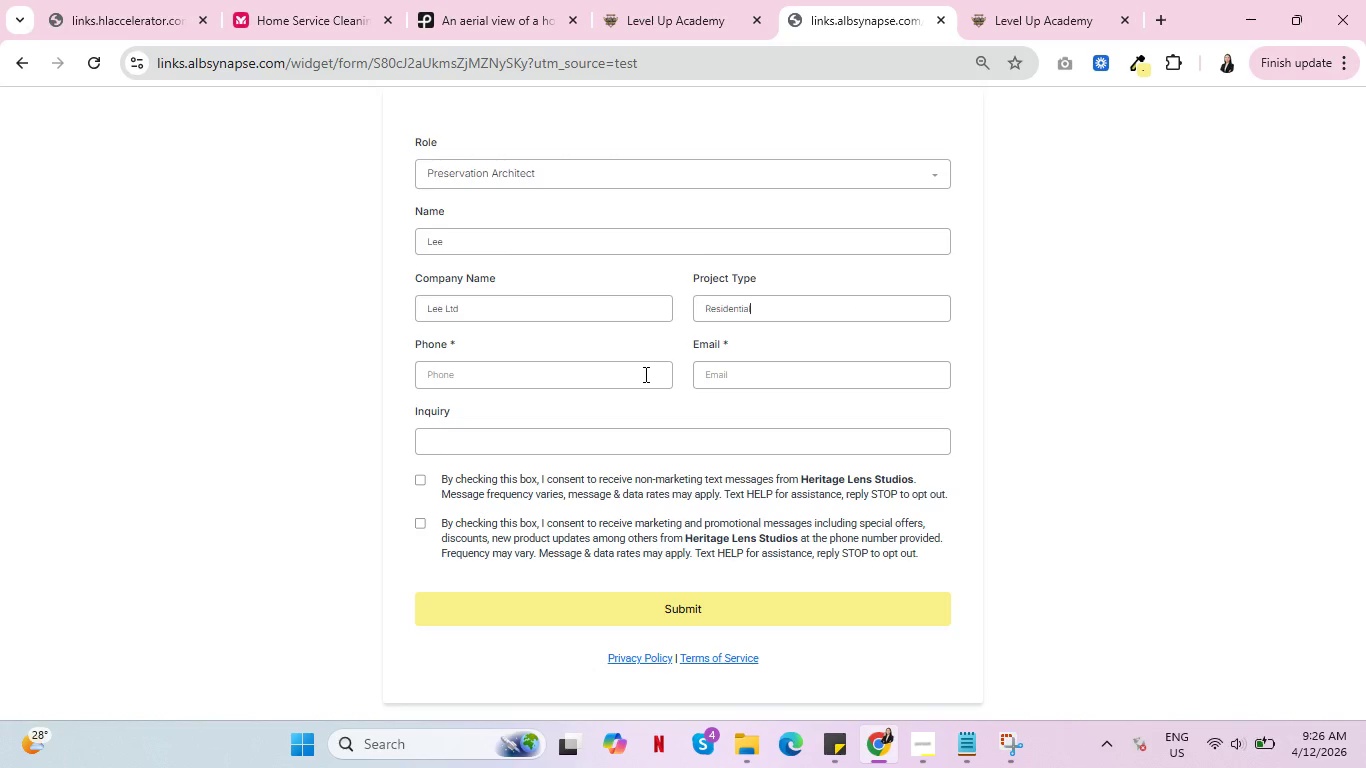 
left_click([644, 374])
 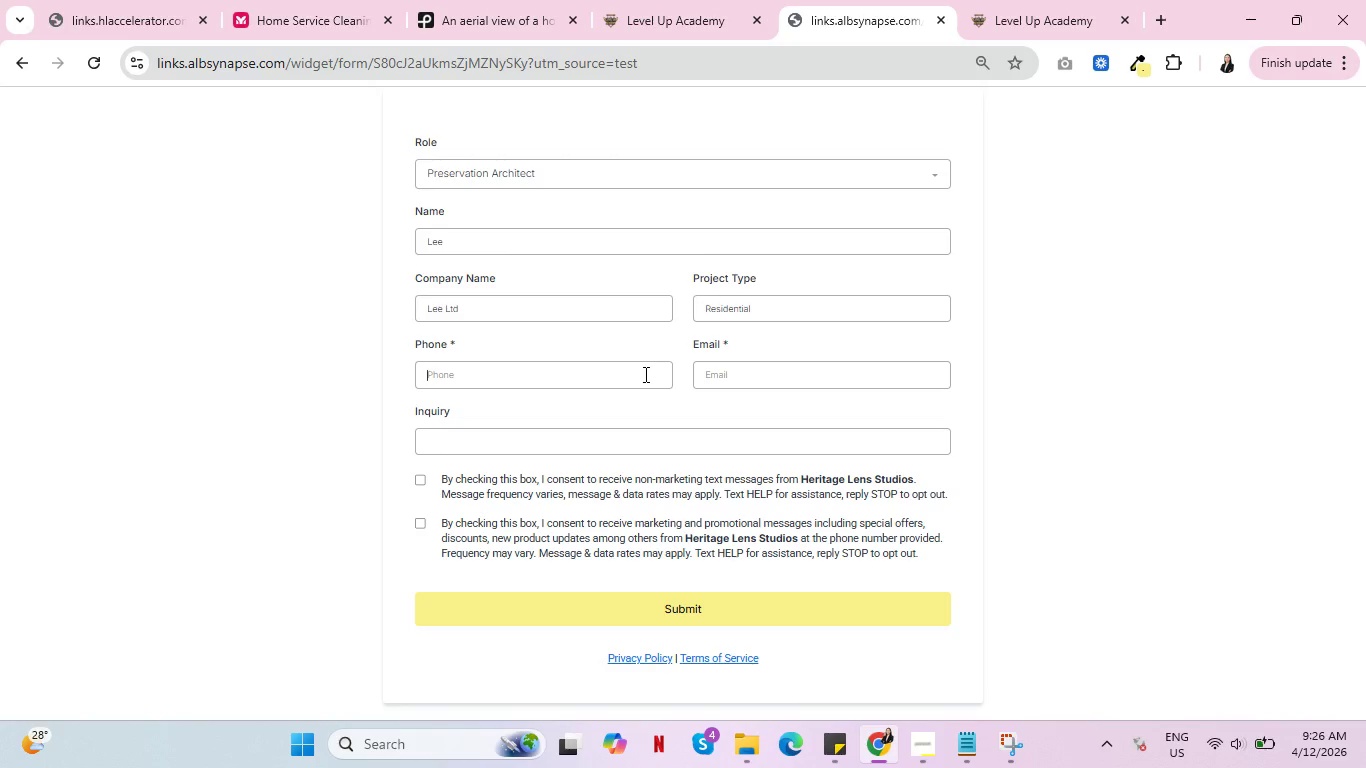 
type(098754321356)
key(Backspace)
 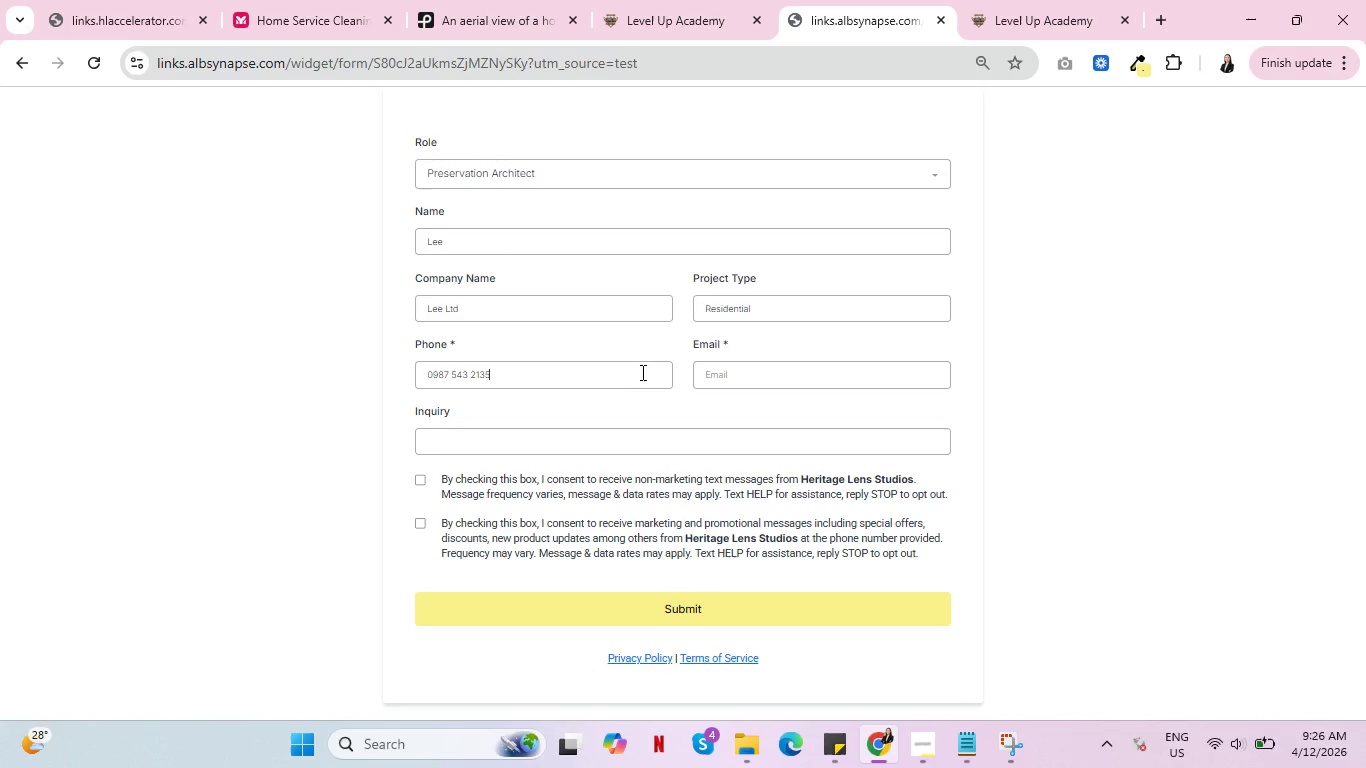 
left_click([780, 378])
 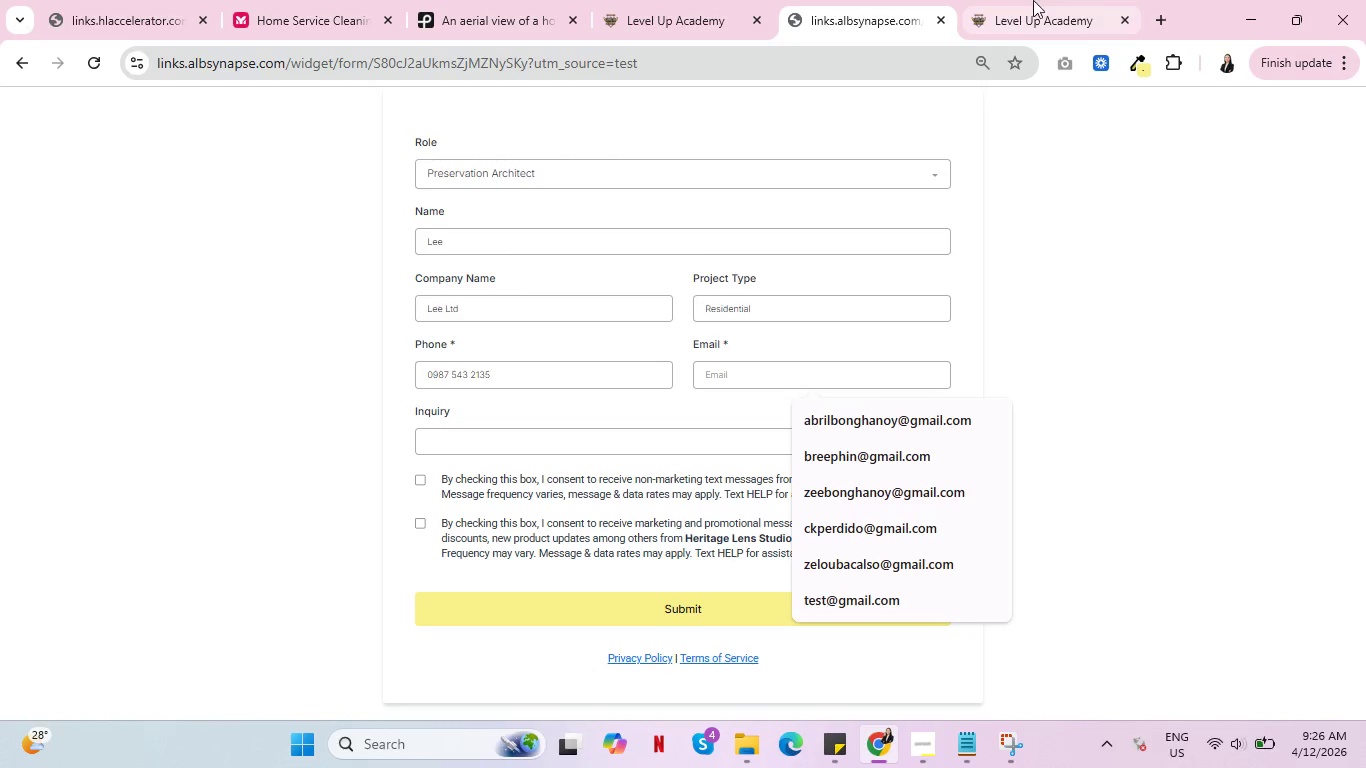 
left_click([1022, 0])
 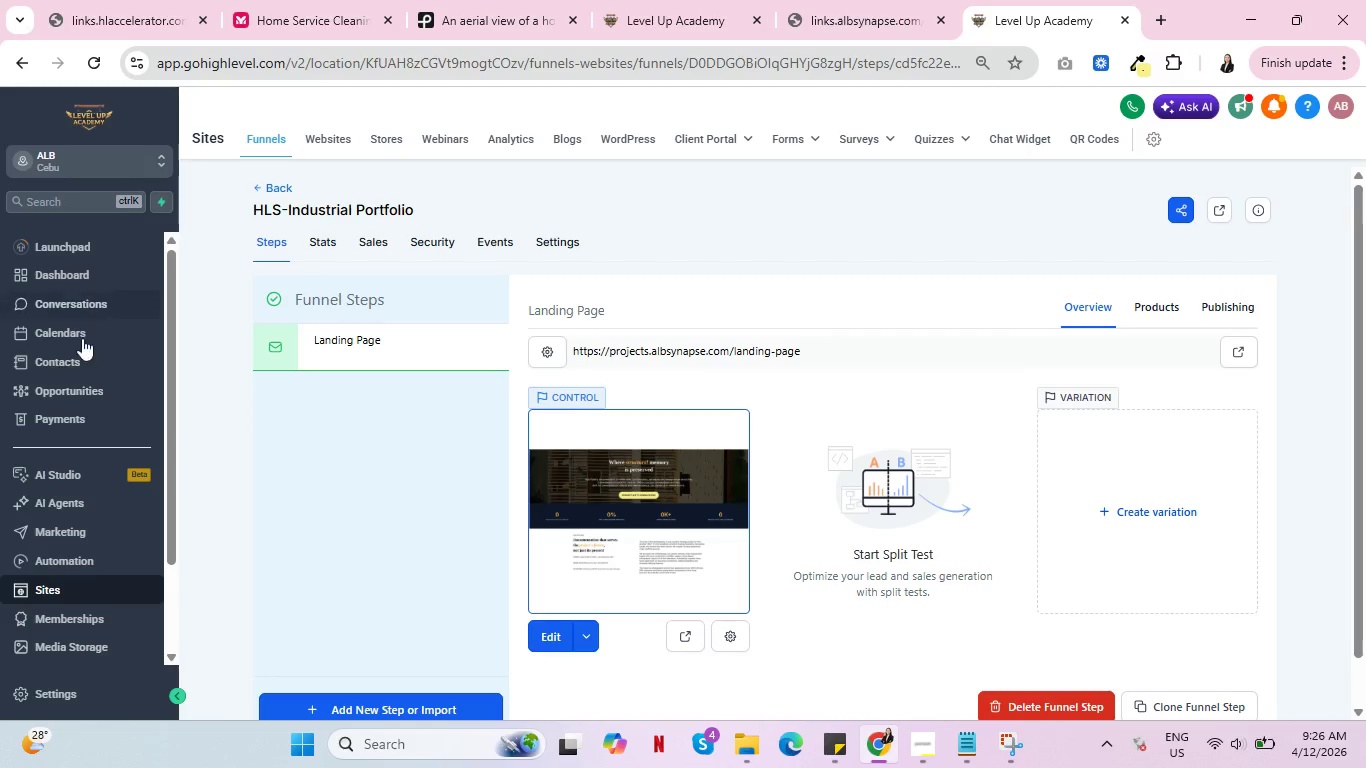 
left_click([65, 365])
 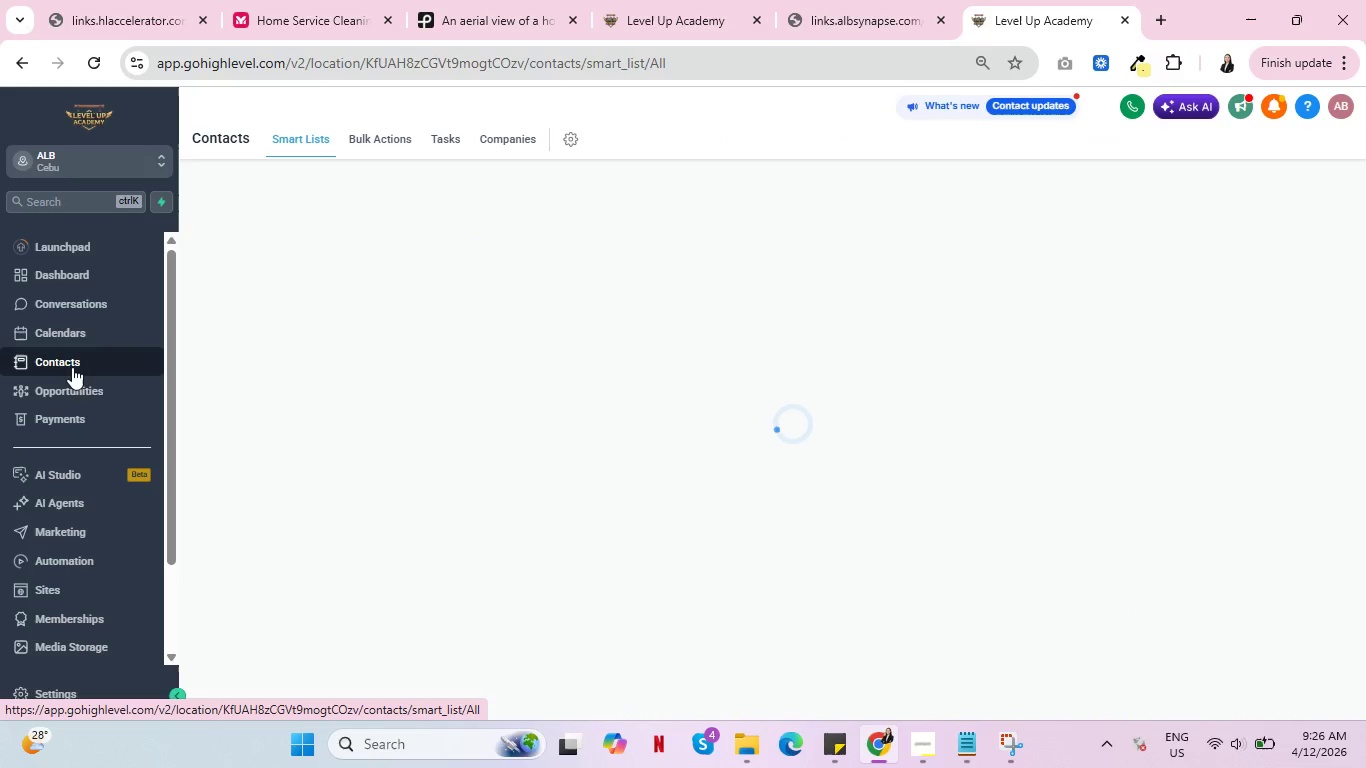 
mouse_move([89, 408])
 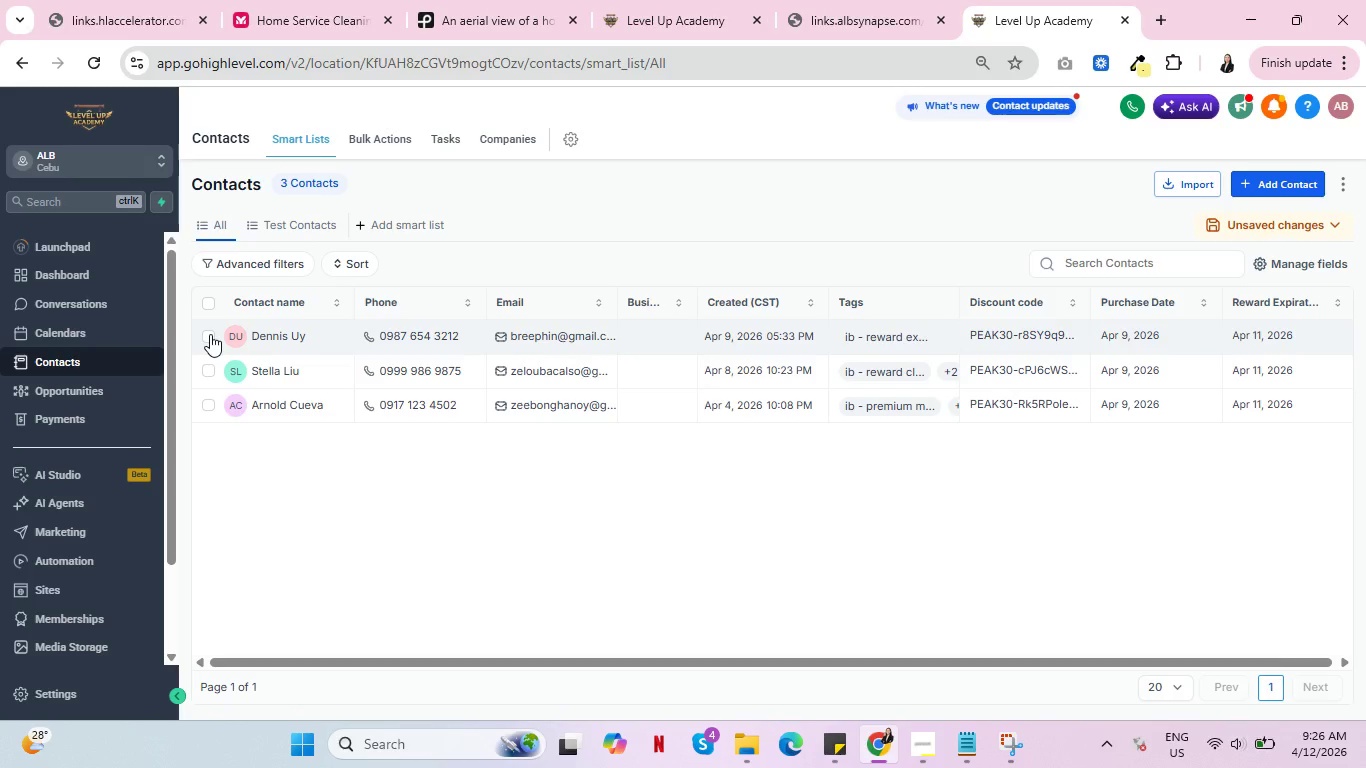 
wait(12.7)
 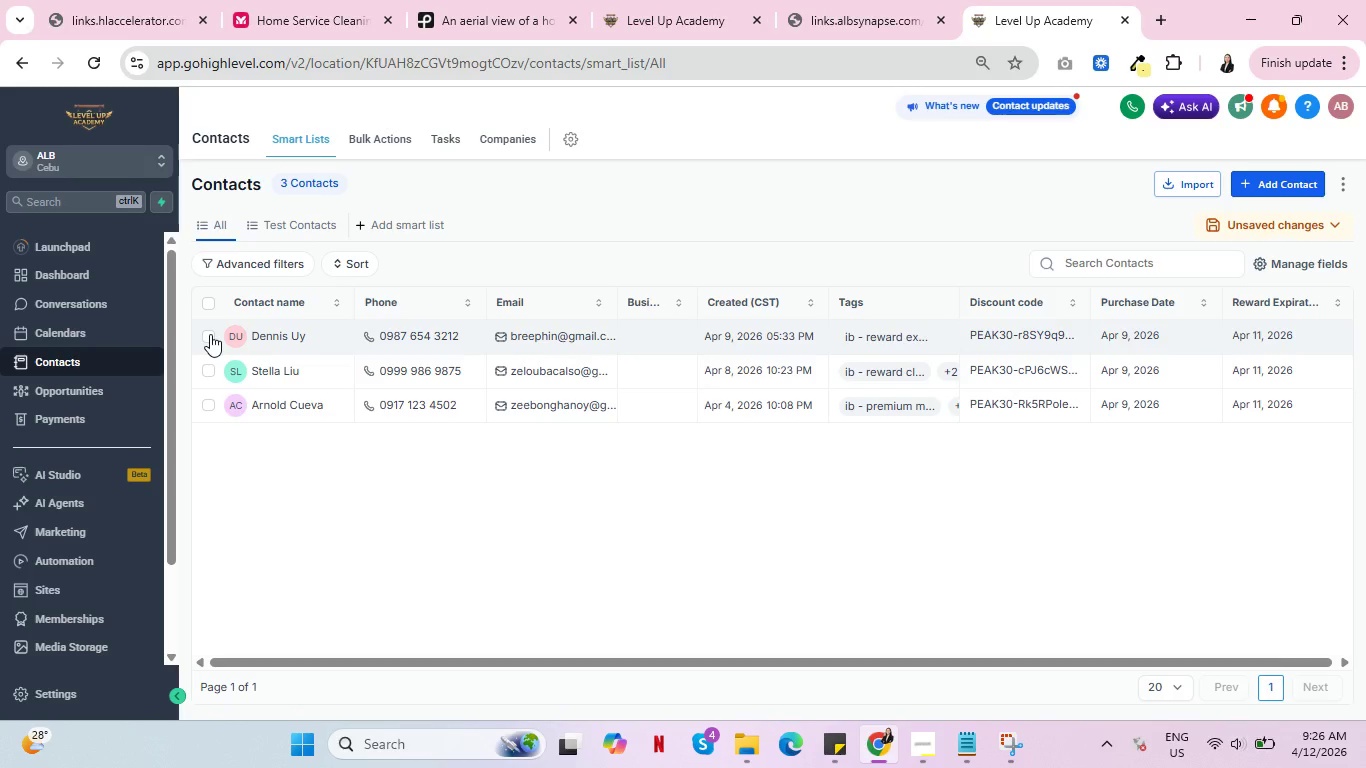 
left_click([207, 332])
 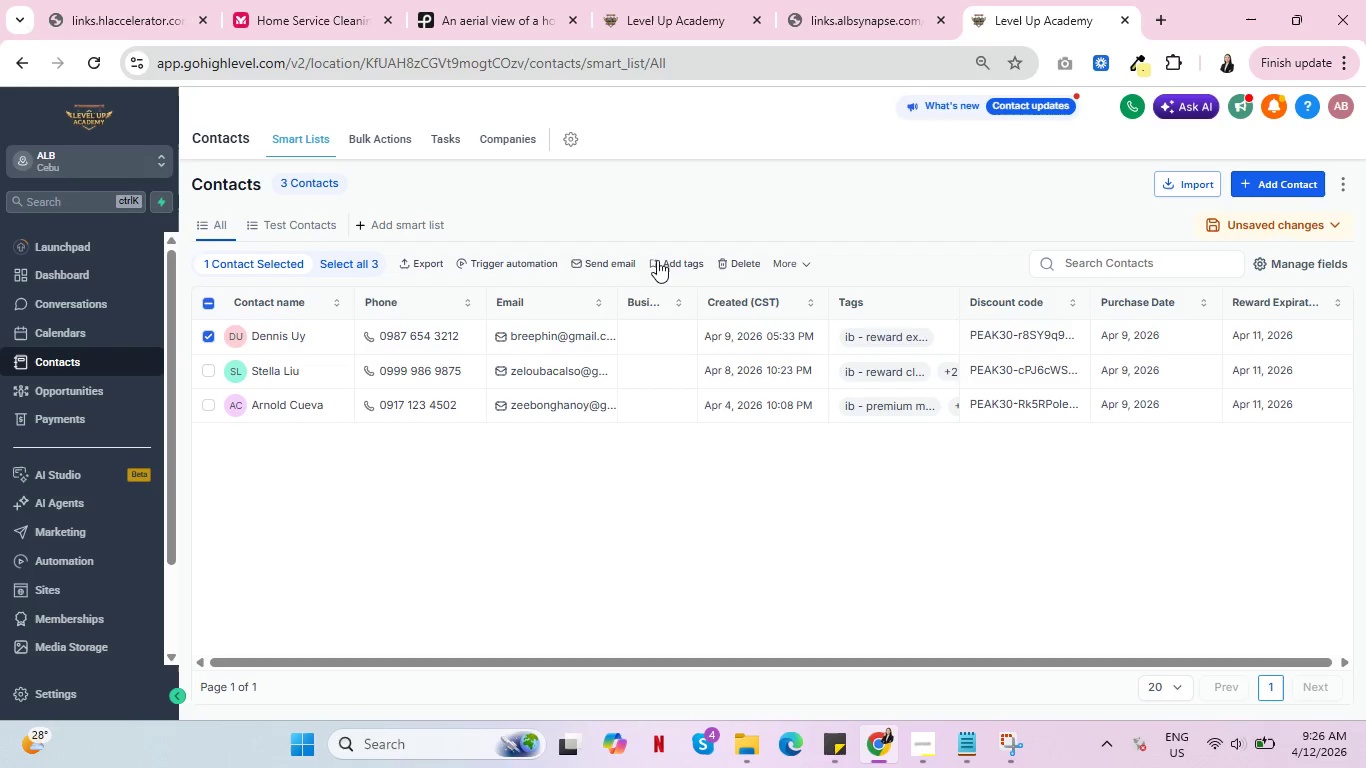 
left_click([729, 261])
 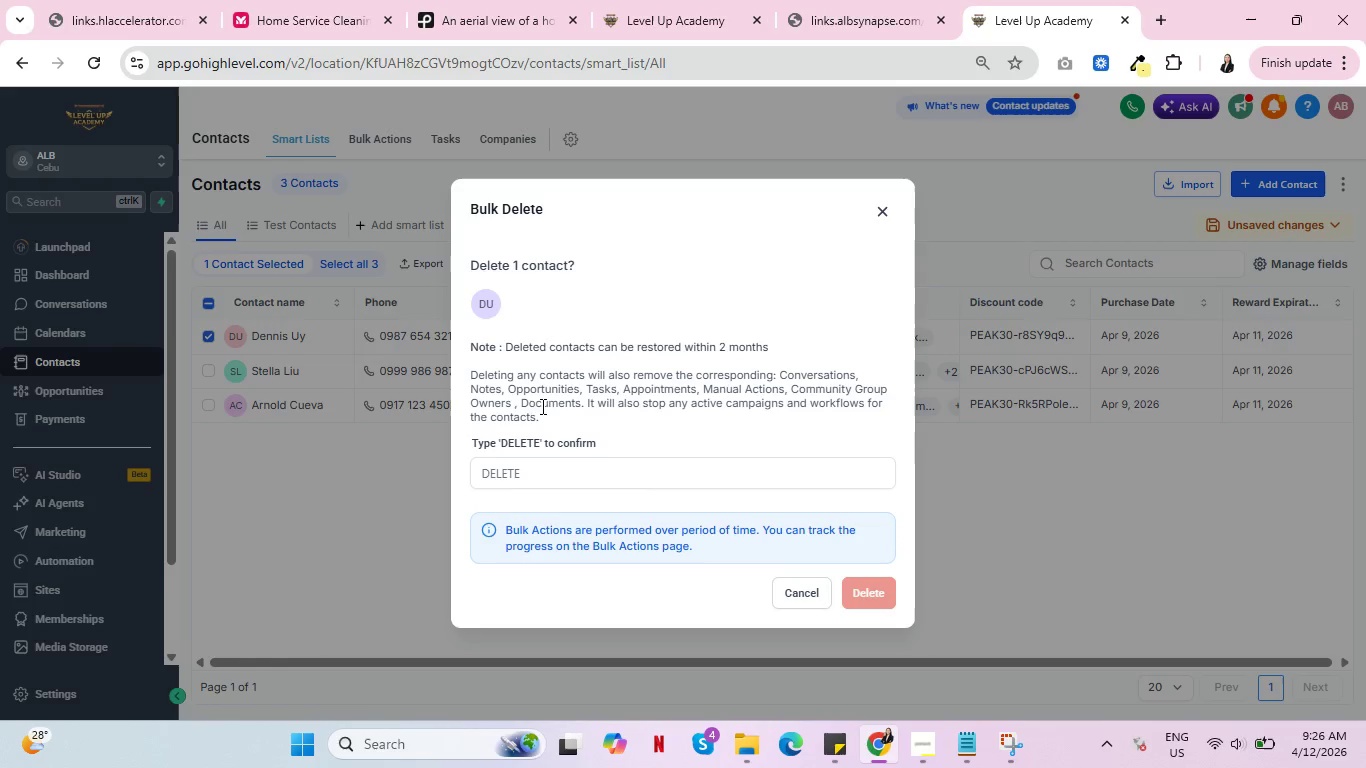 
double_click([512, 441])
 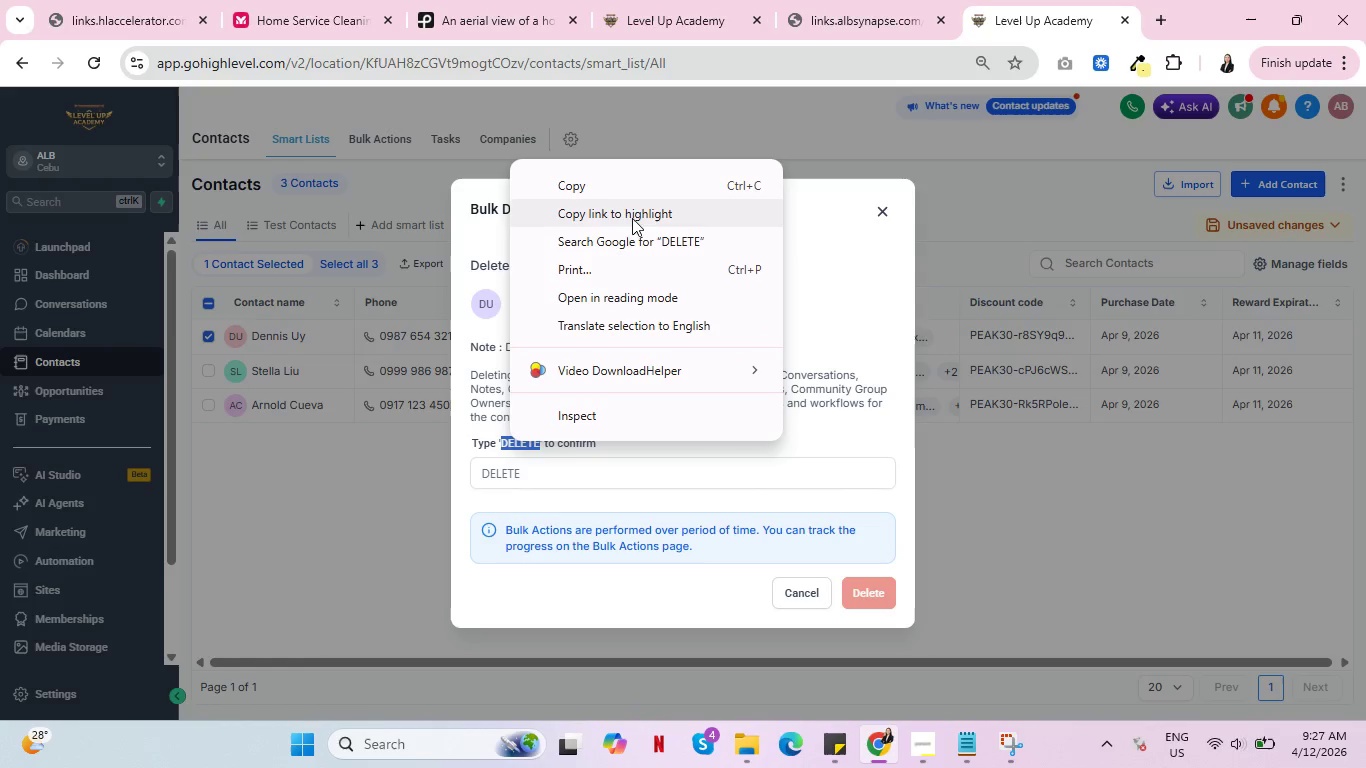 
left_click([611, 190])
 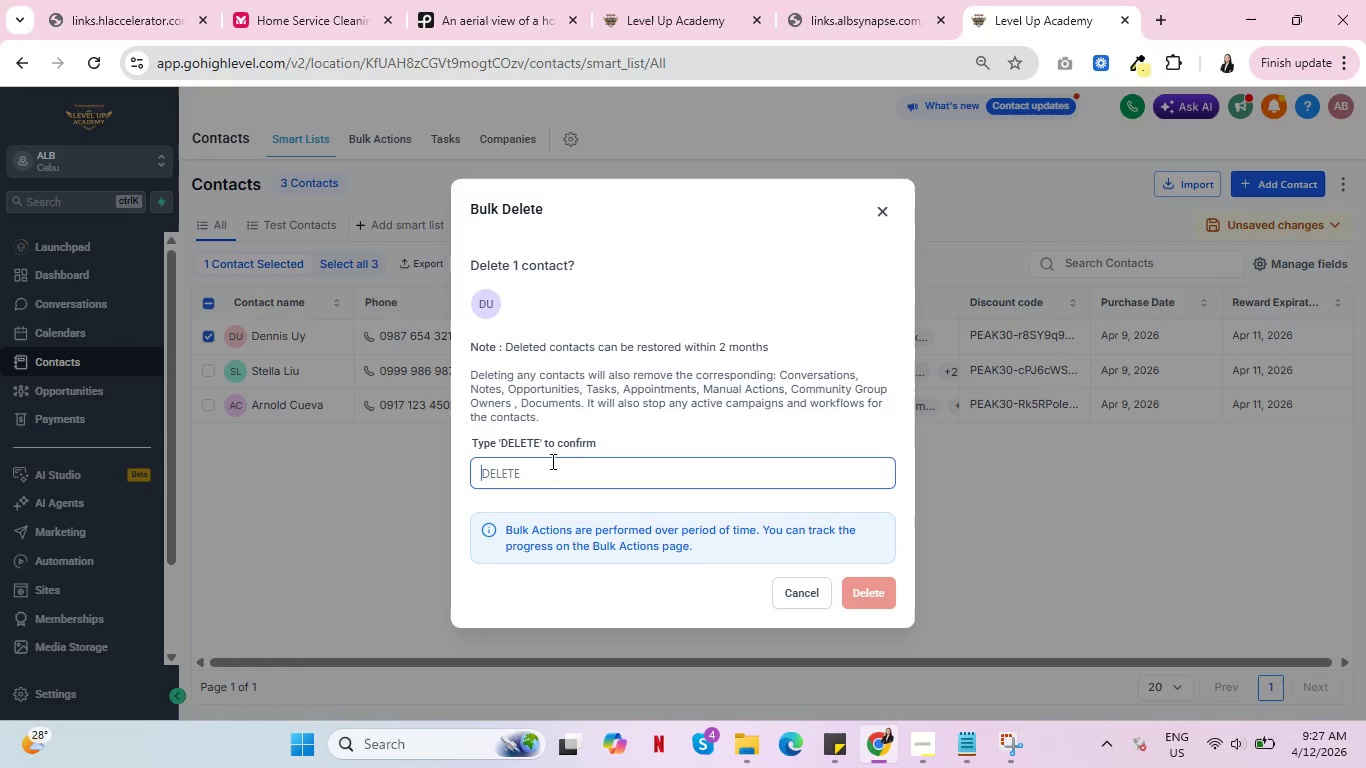 
right_click([551, 461])
 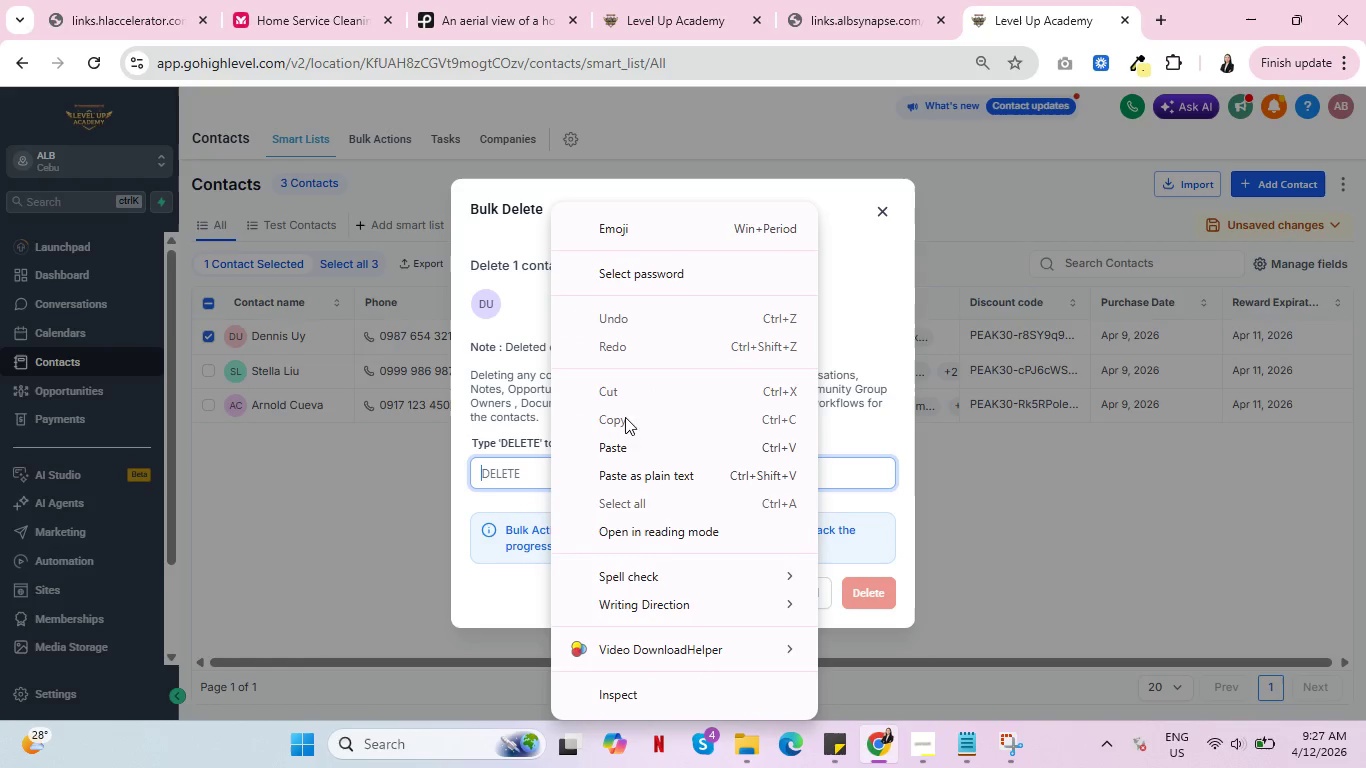 
left_click([623, 441])
 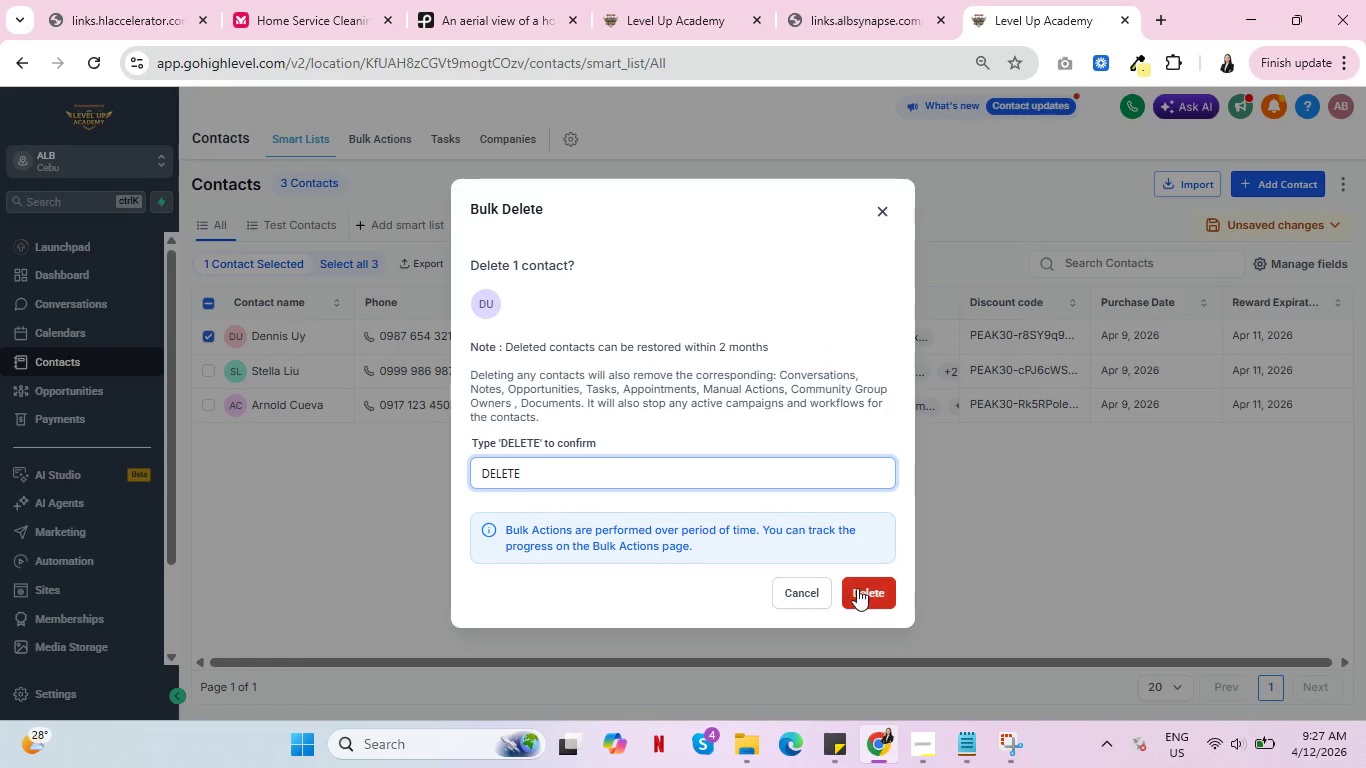 
left_click([861, 588])
 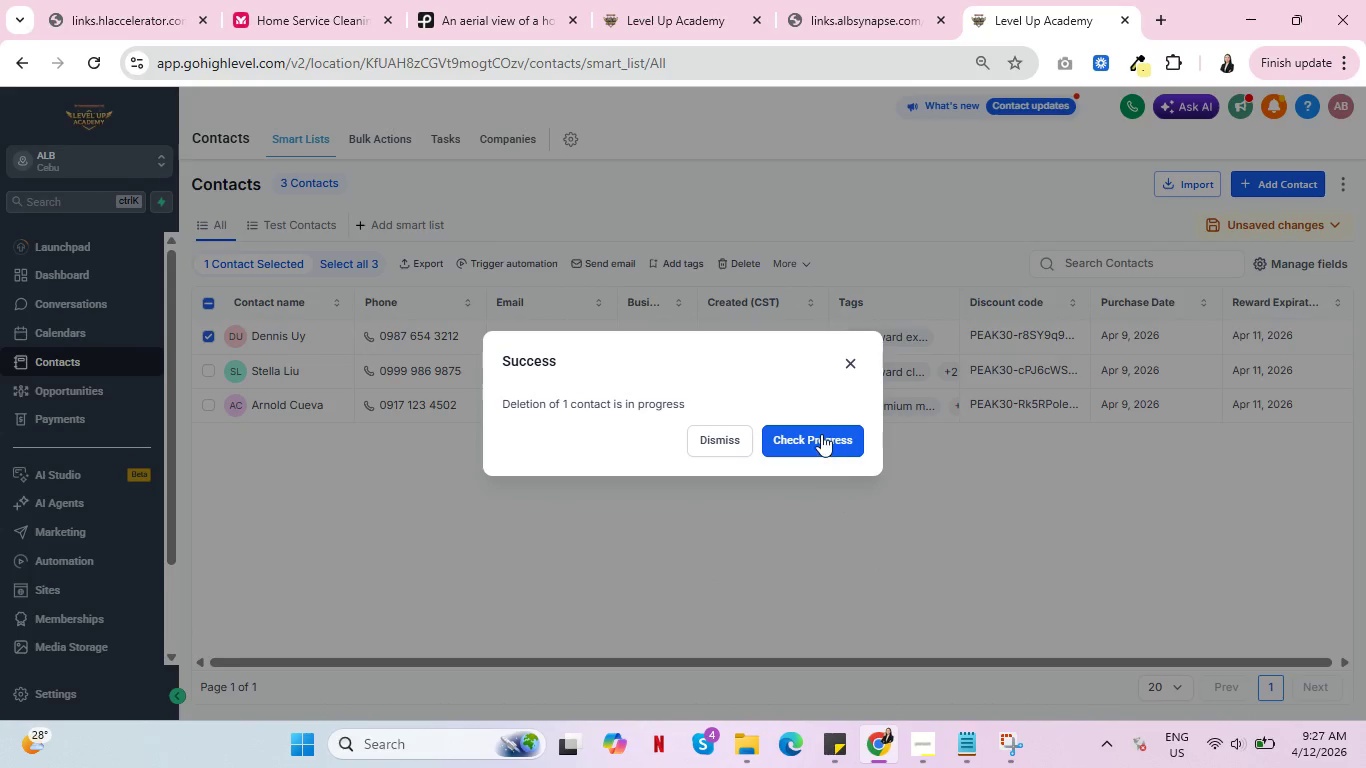 
left_click([691, 429])
 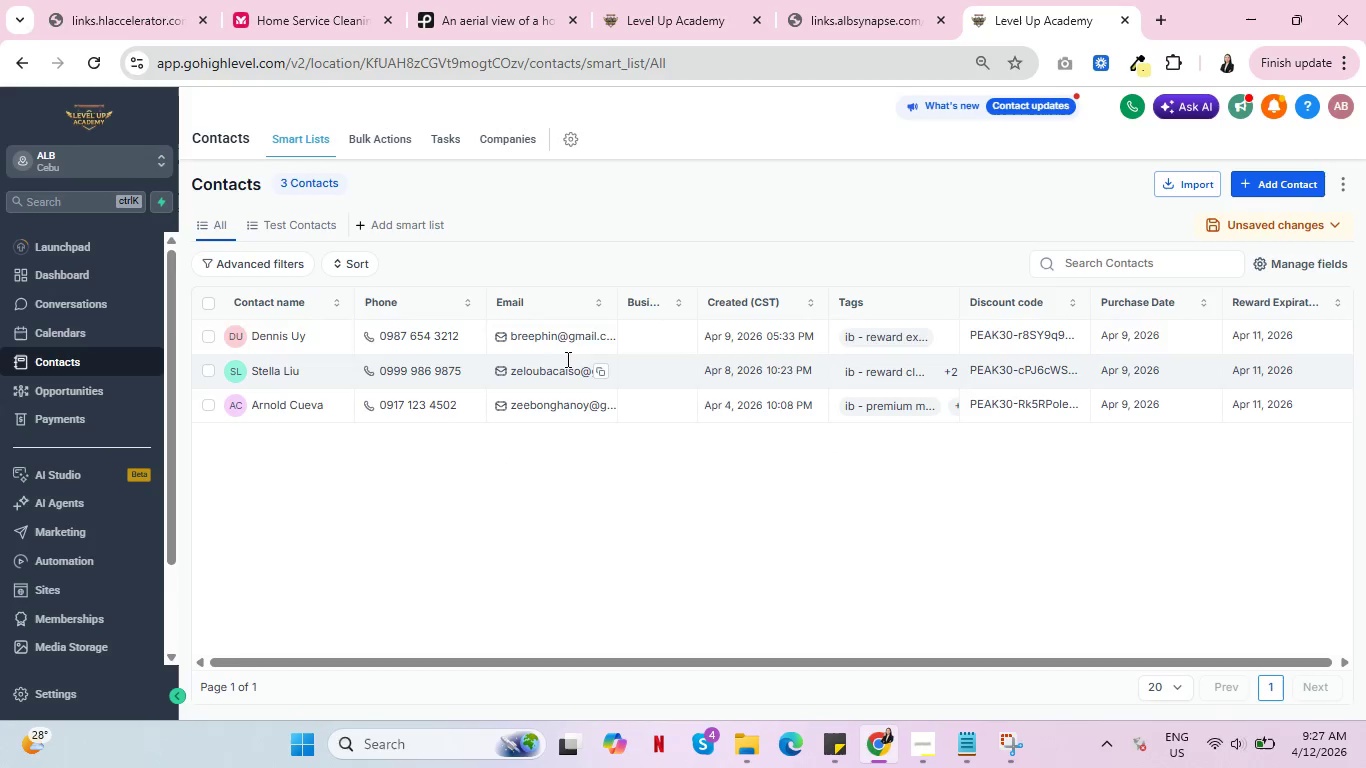 
left_click([600, 331])
 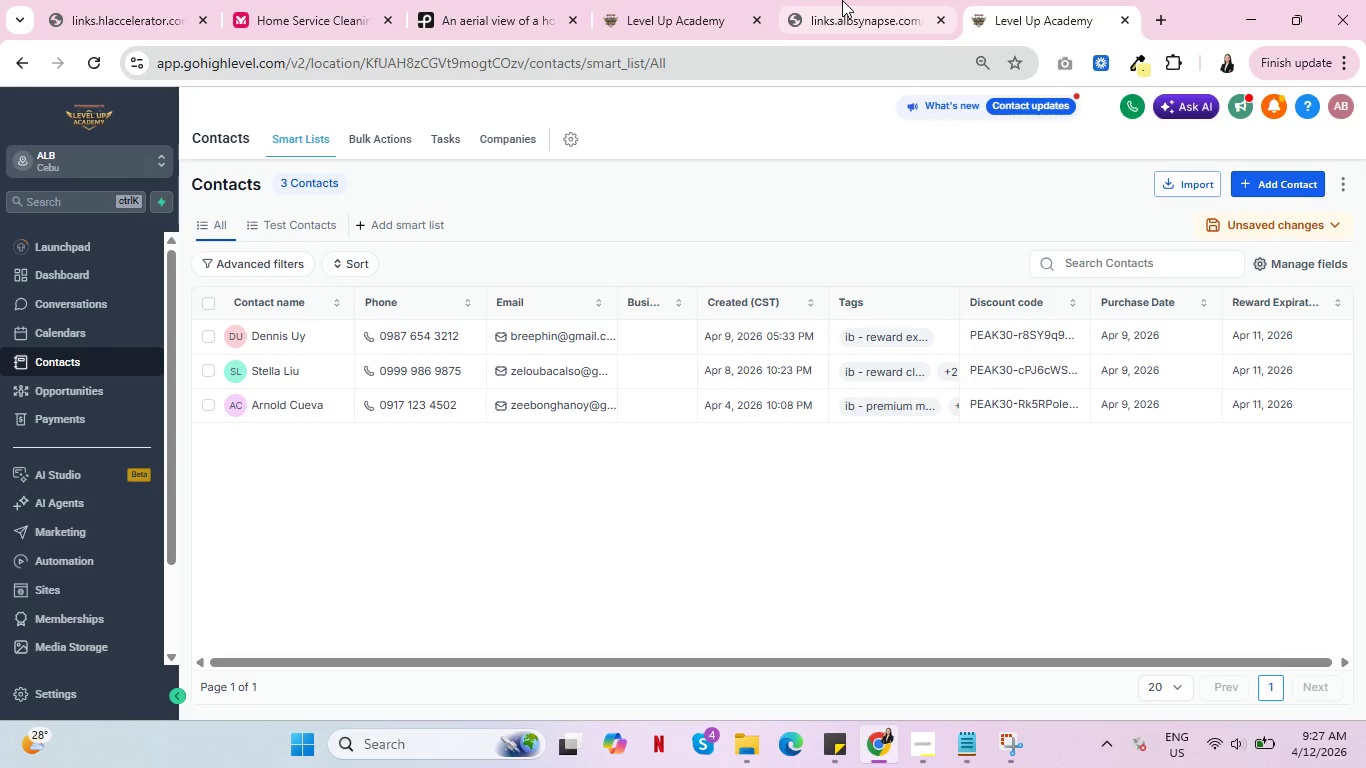 
left_click([842, 0])
 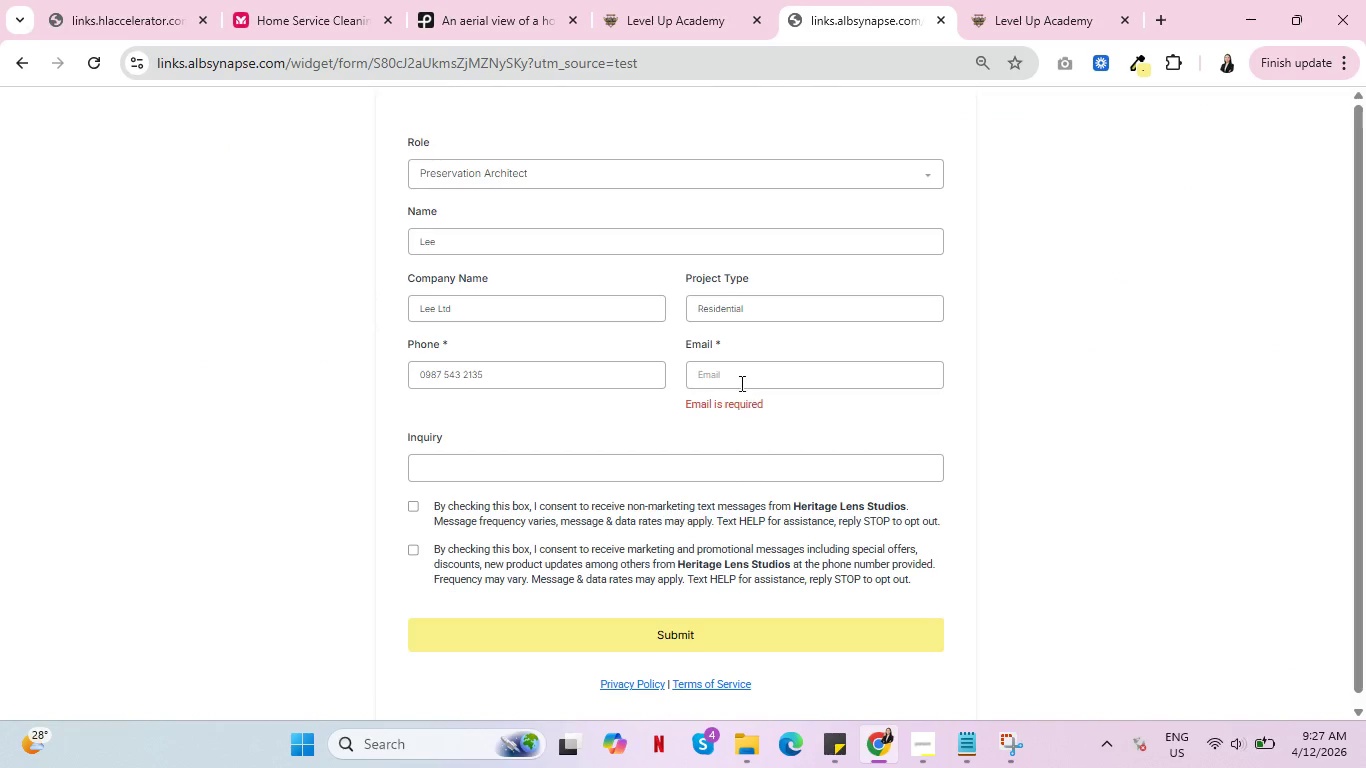 
right_click([741, 372])
 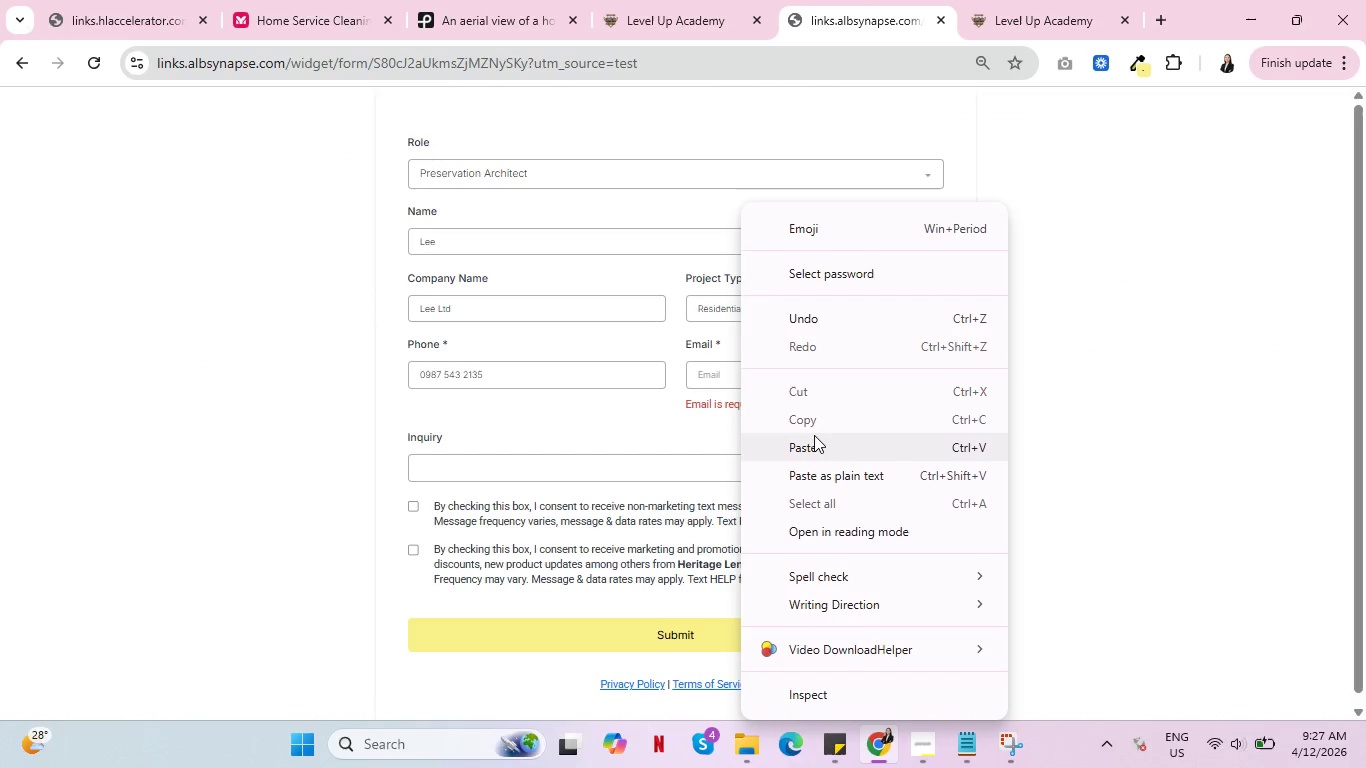 
left_click([817, 442])
 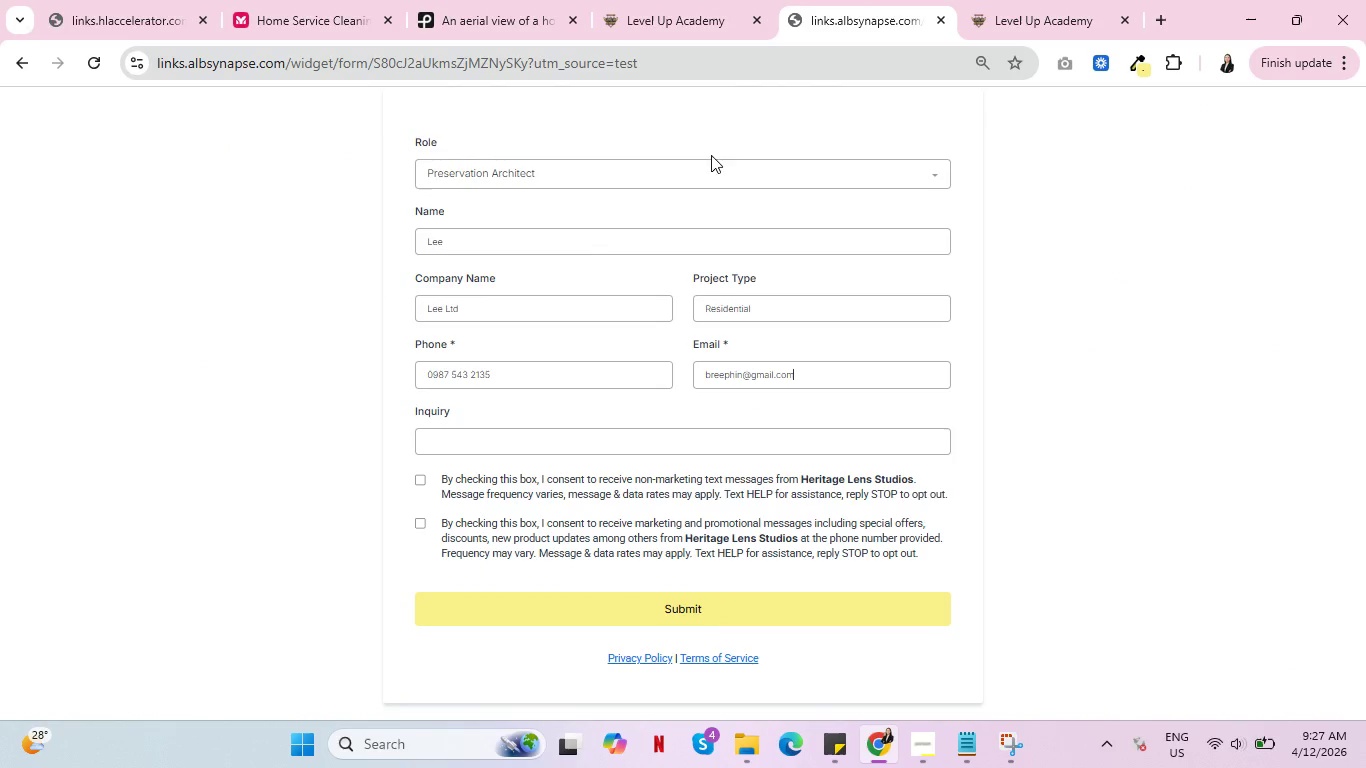 
left_click([489, 437])
 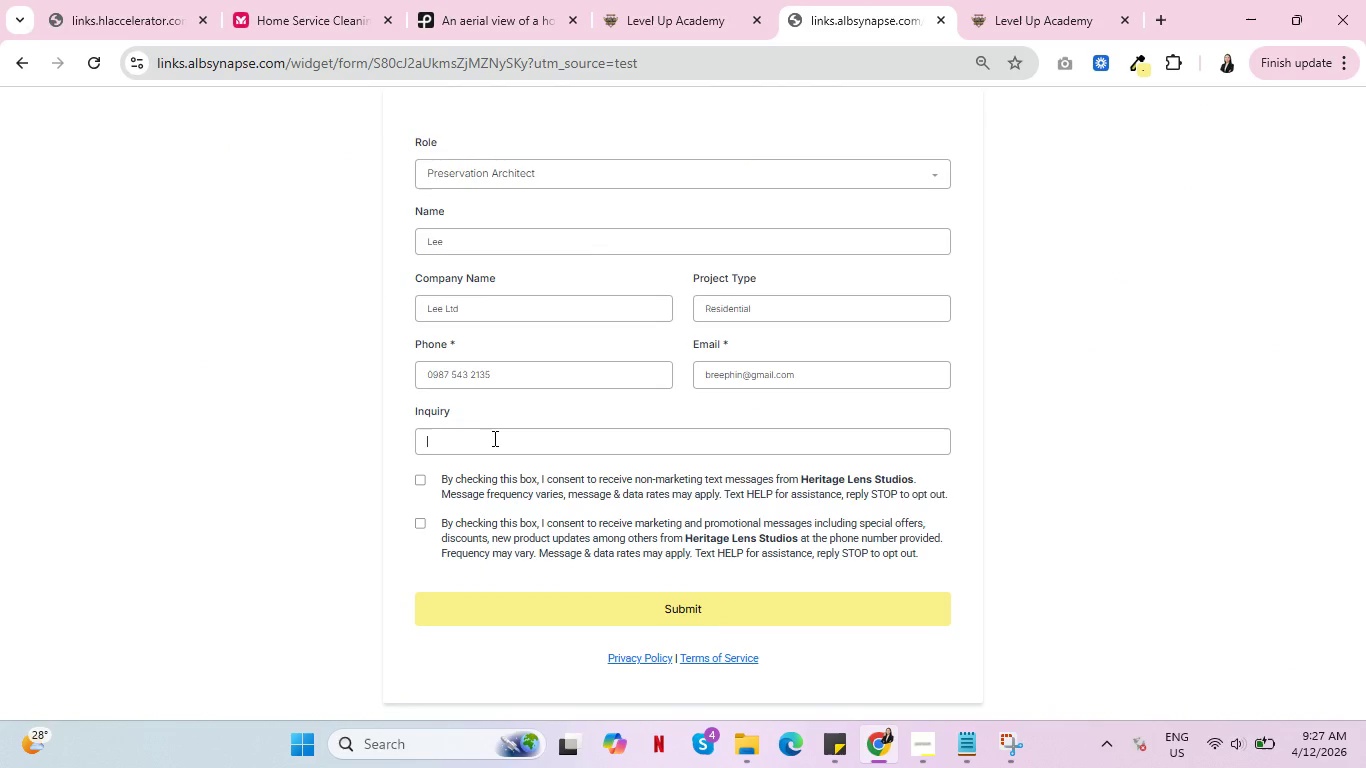 
type(test)
 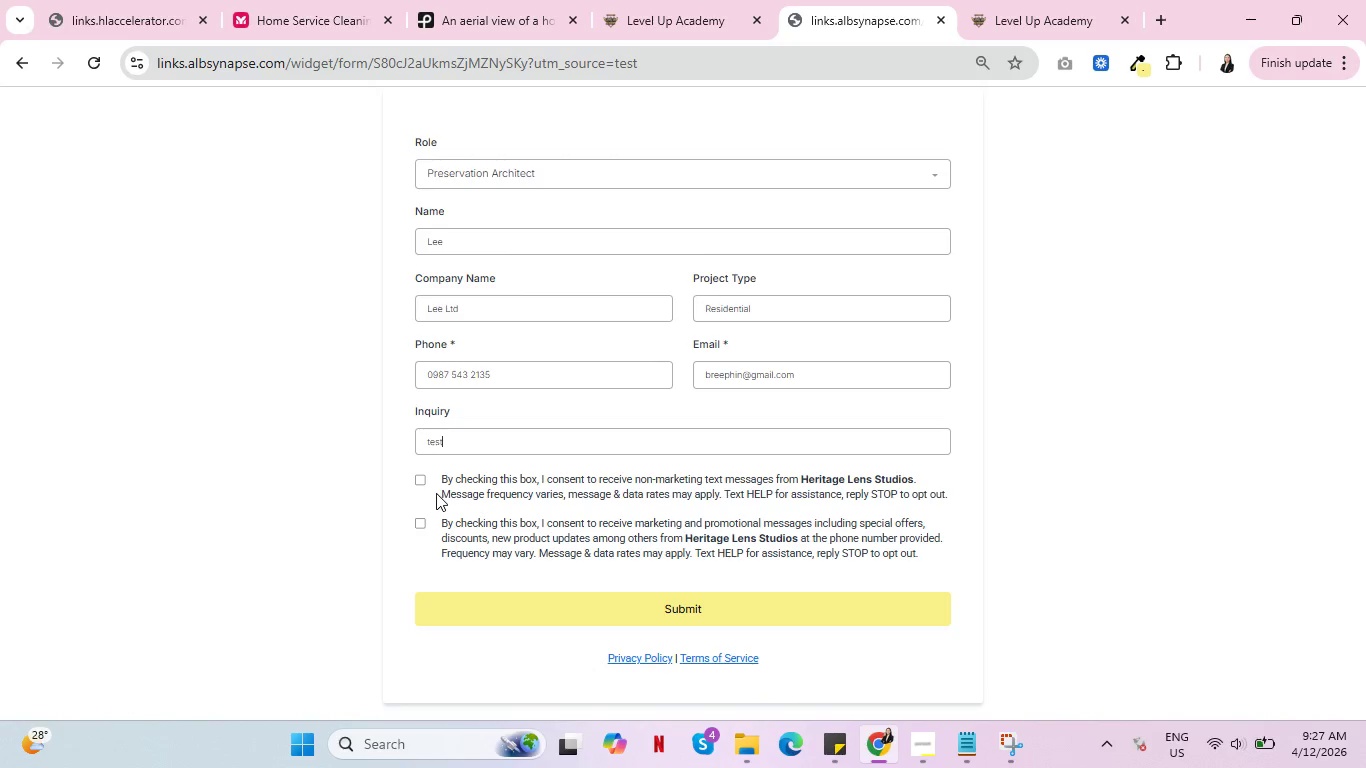 
left_click([420, 482])
 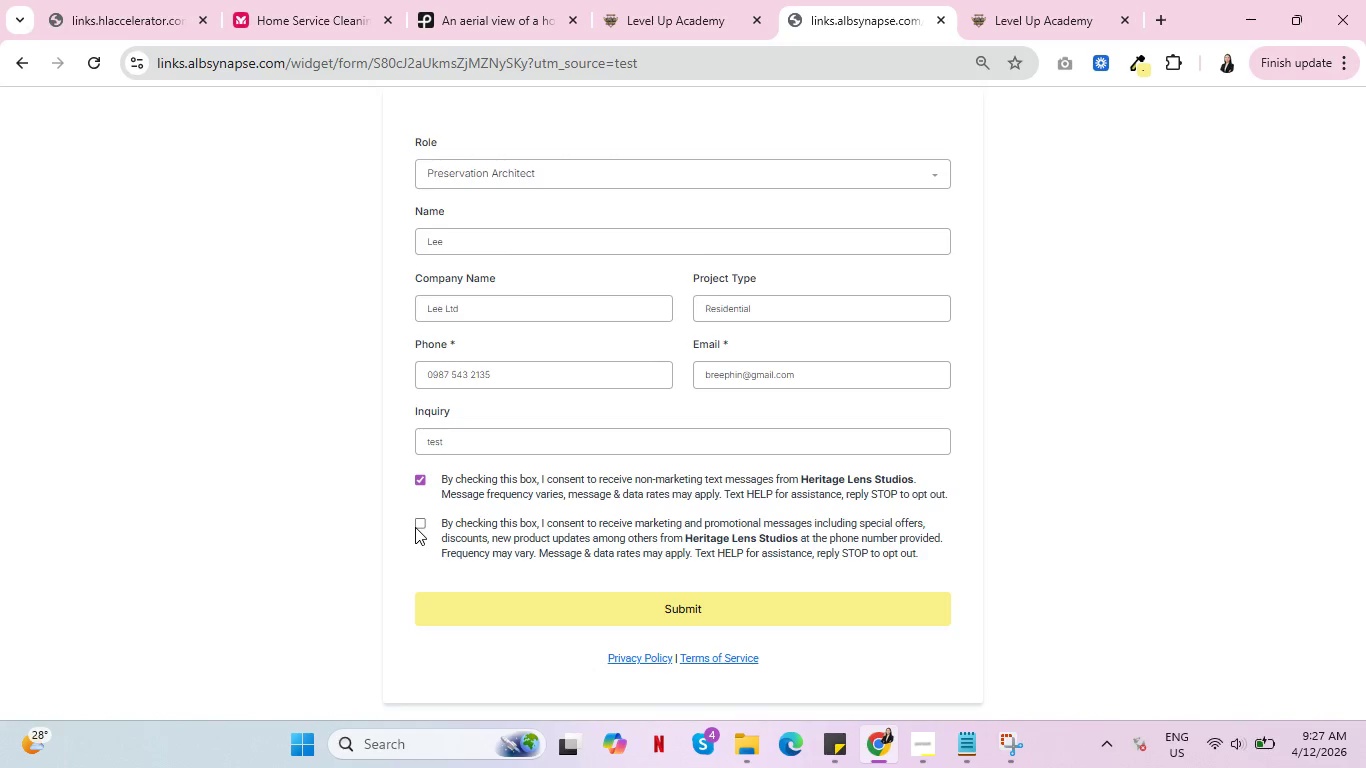 
left_click([416, 527])
 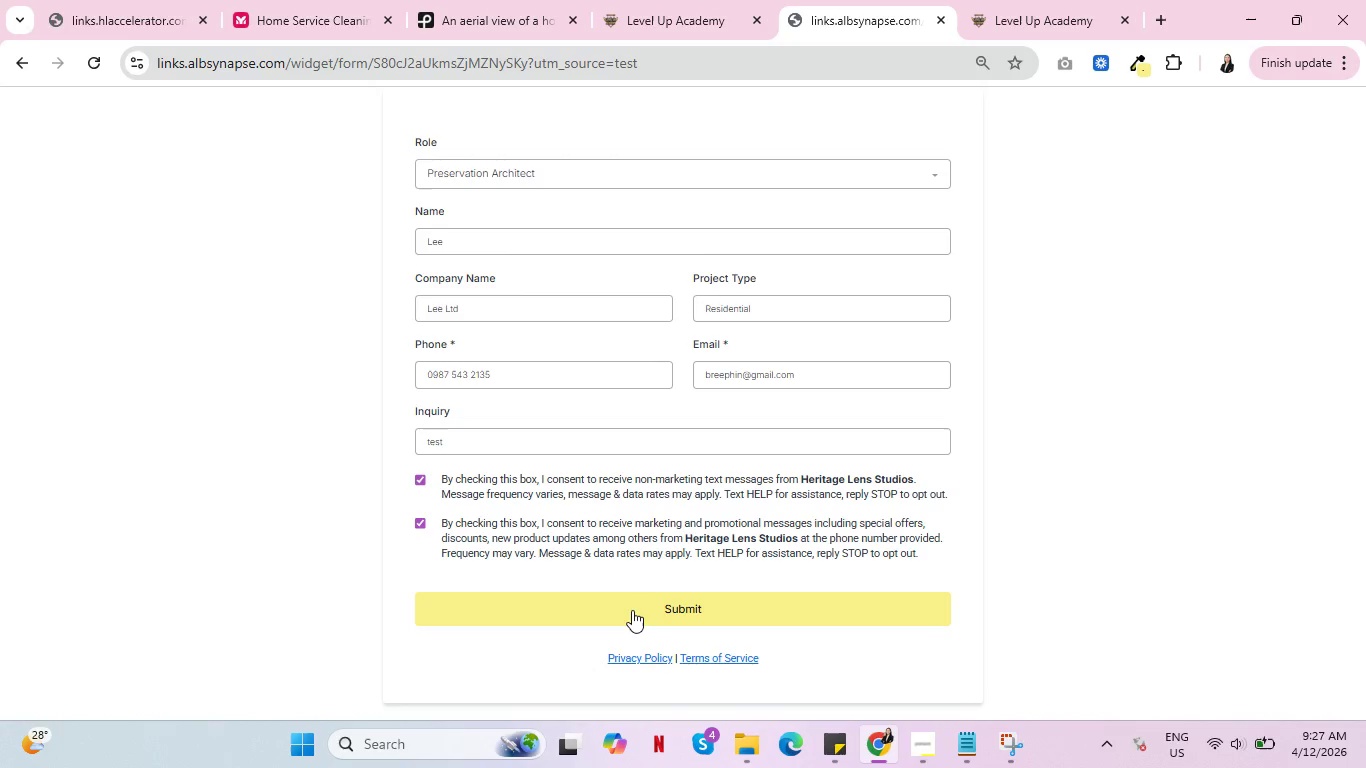 
left_click([632, 606])
 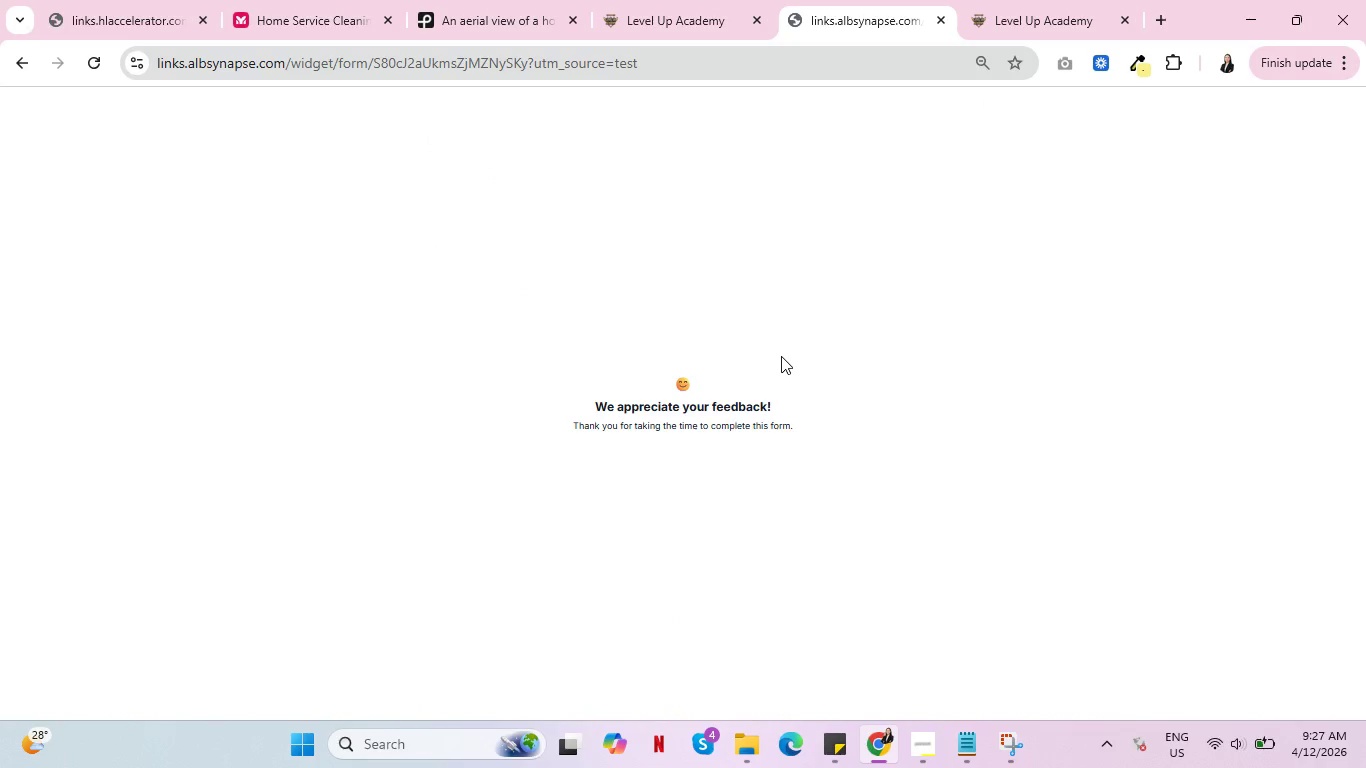 
left_click([664, 0])
 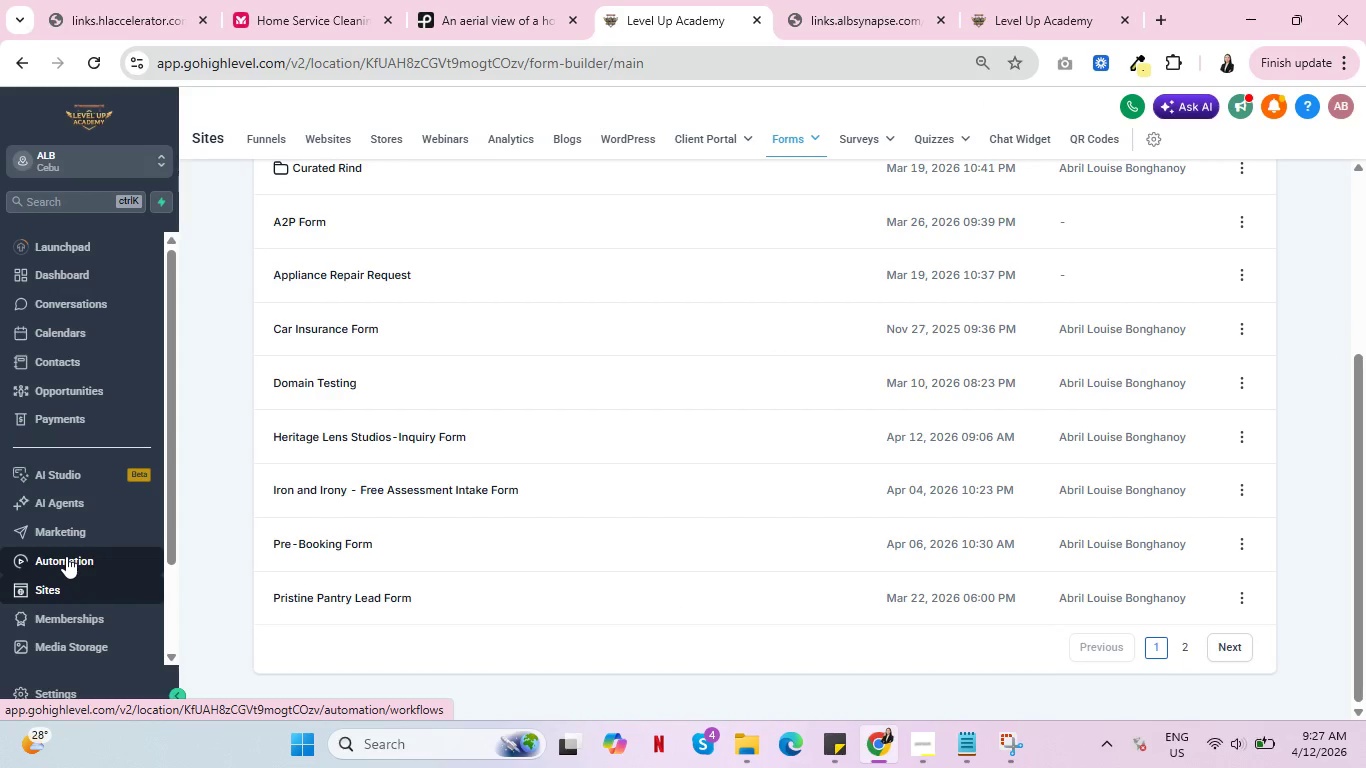 
left_click([66, 556])
 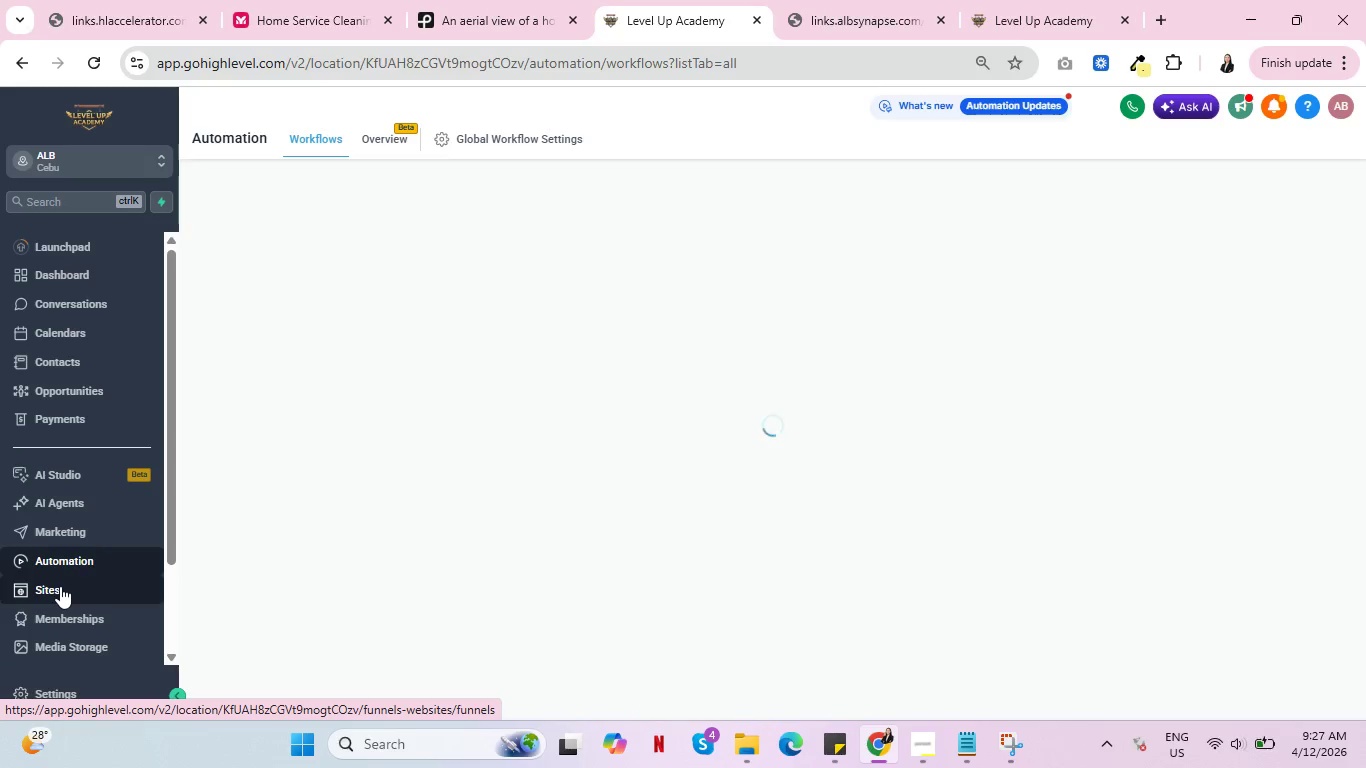 
scroll: coordinate [479, 517], scroll_direction: down, amount: 6.0
 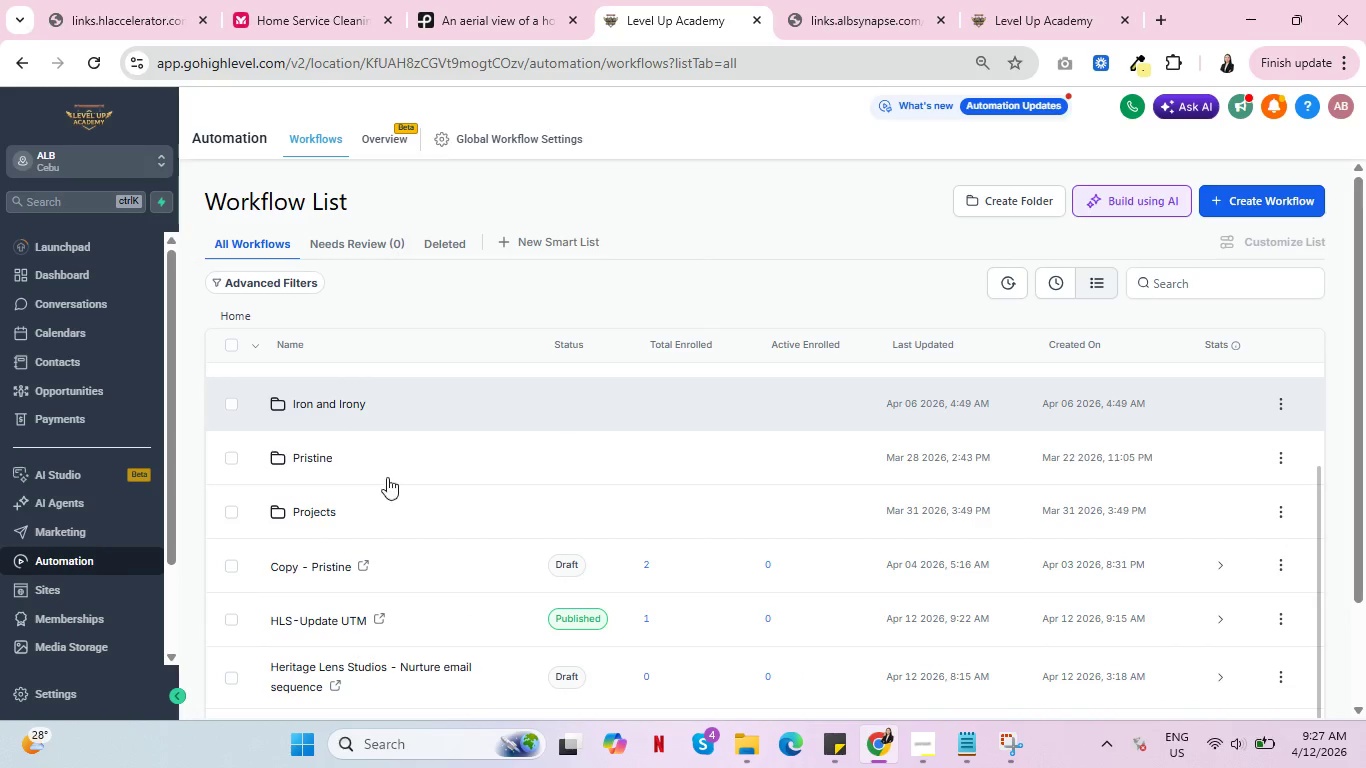 
left_click([285, 622])
 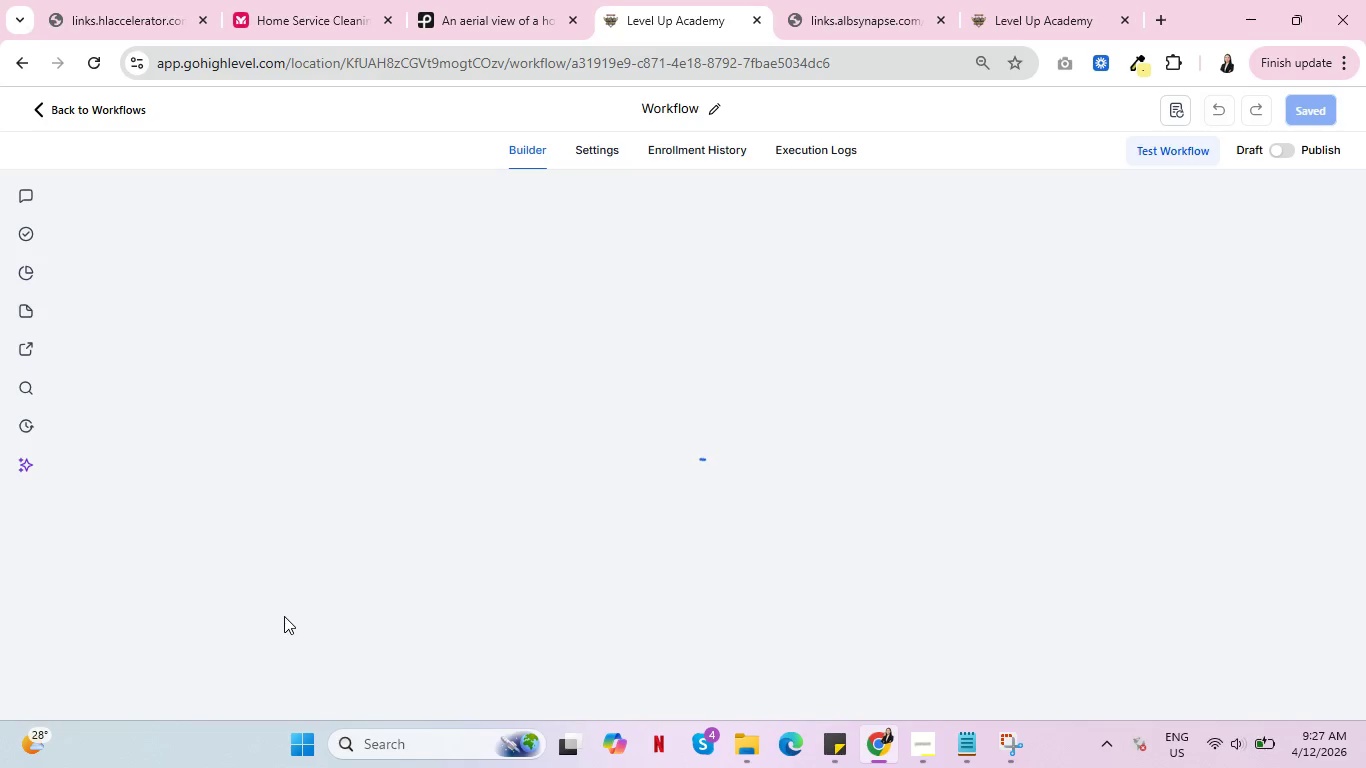 
left_click([870, 0])
 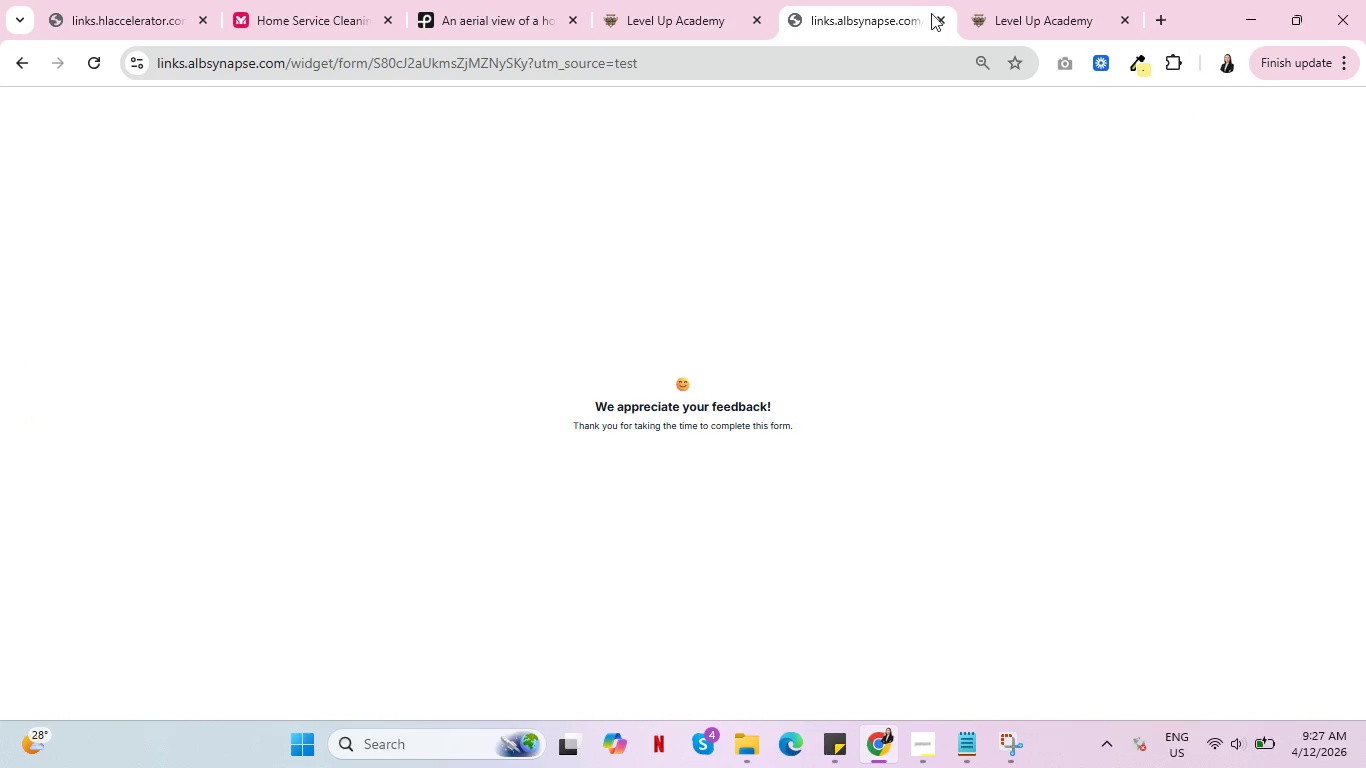 
left_click([939, 16])
 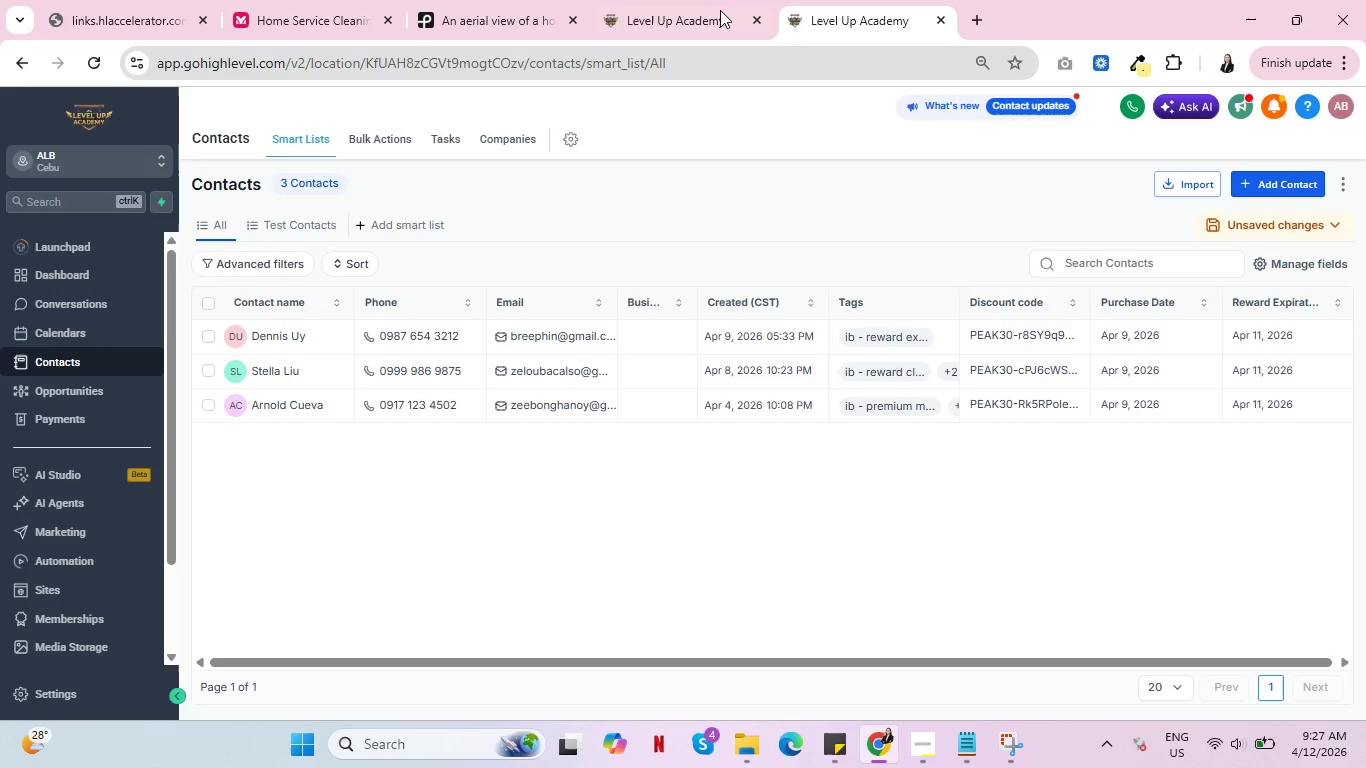 
left_click([666, 0])
 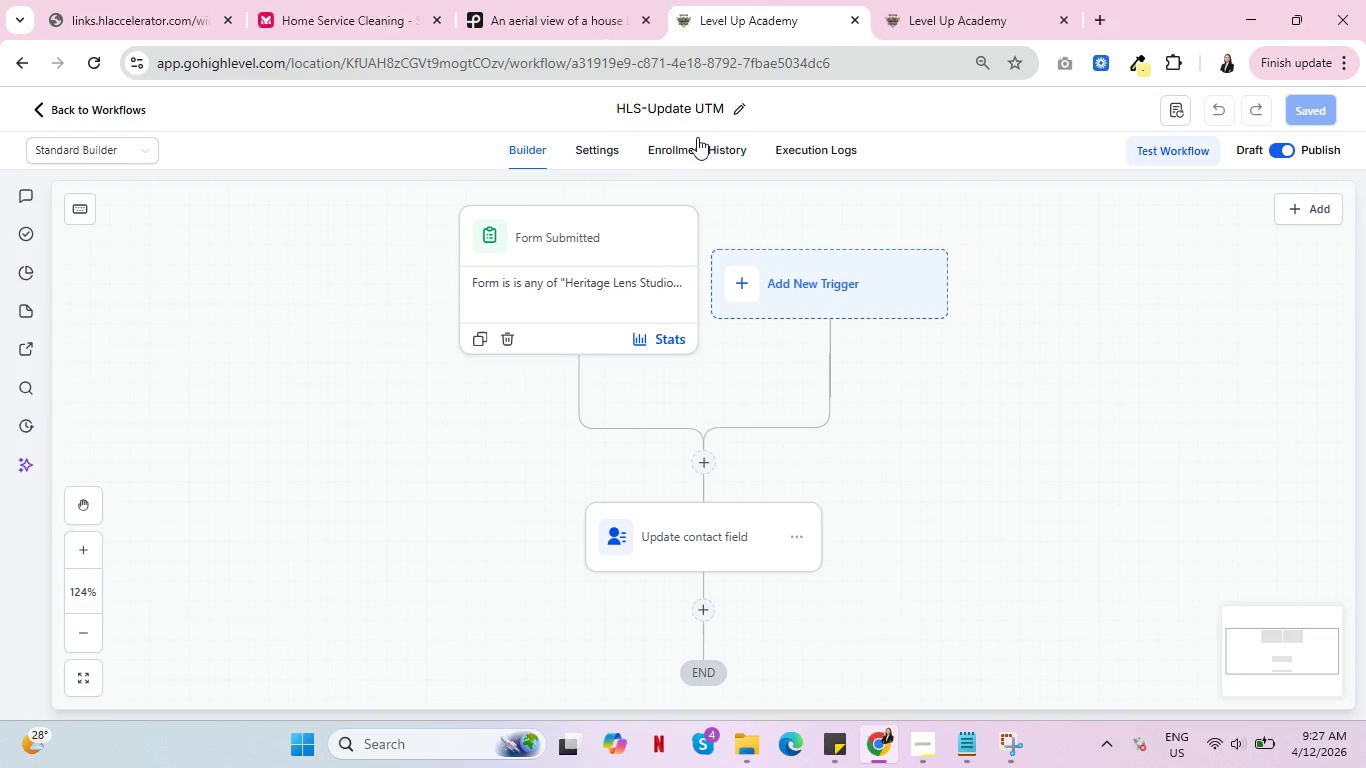 
left_click([674, 149])
 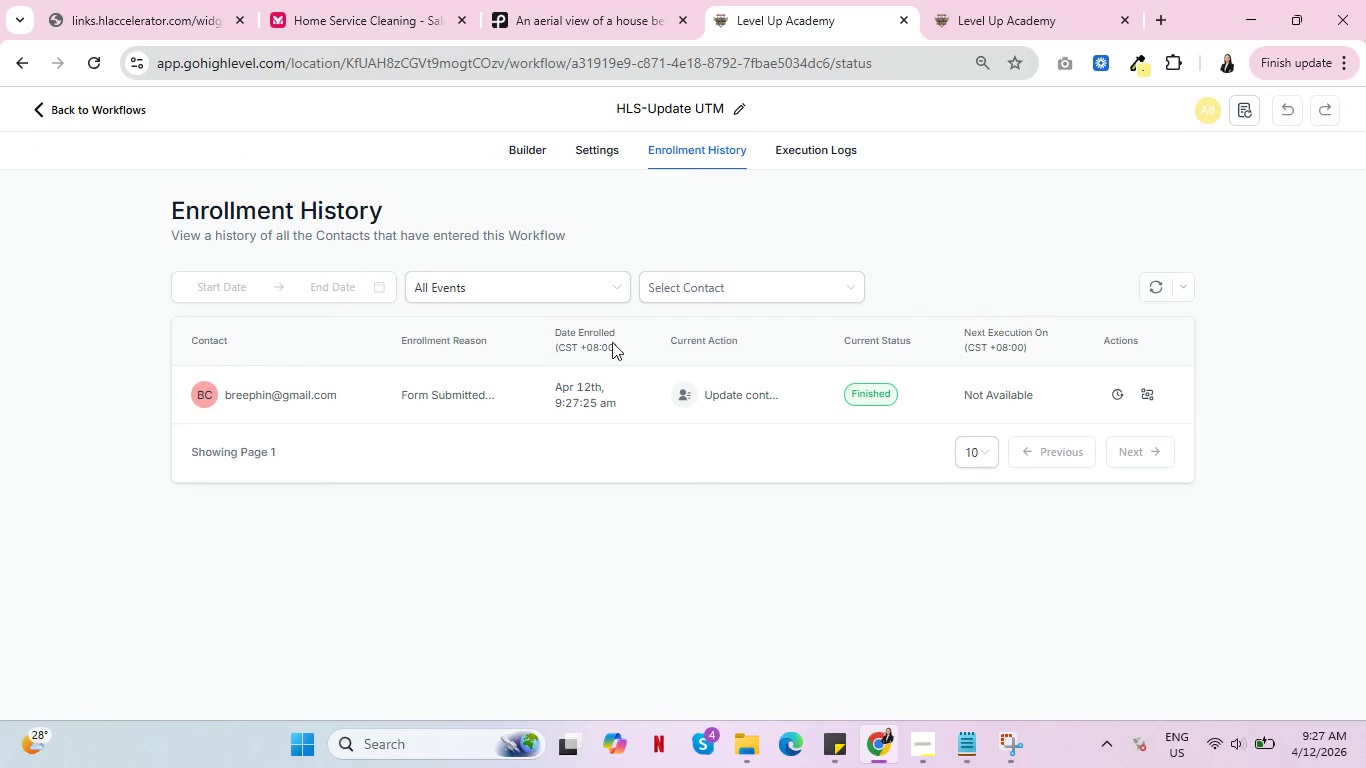 
left_click([845, 143])
 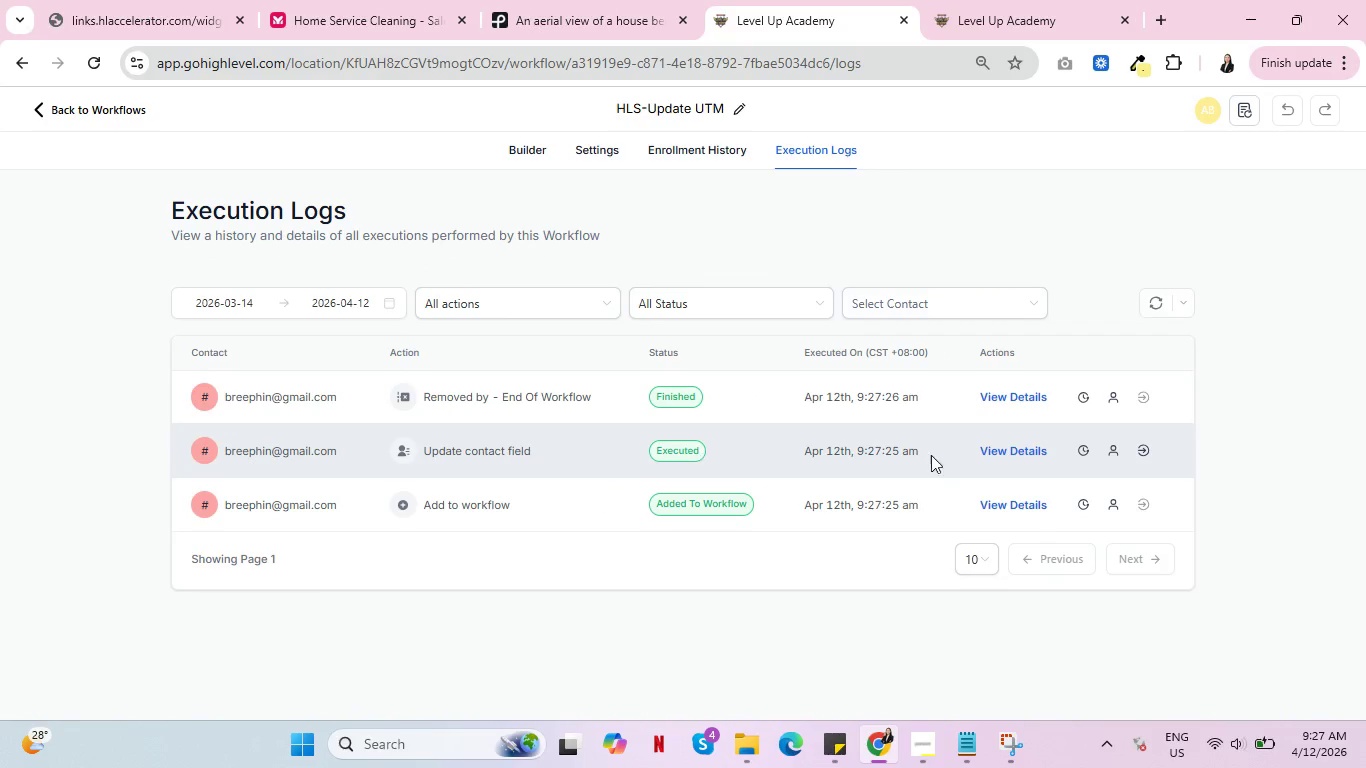 
left_click([1014, 449])
 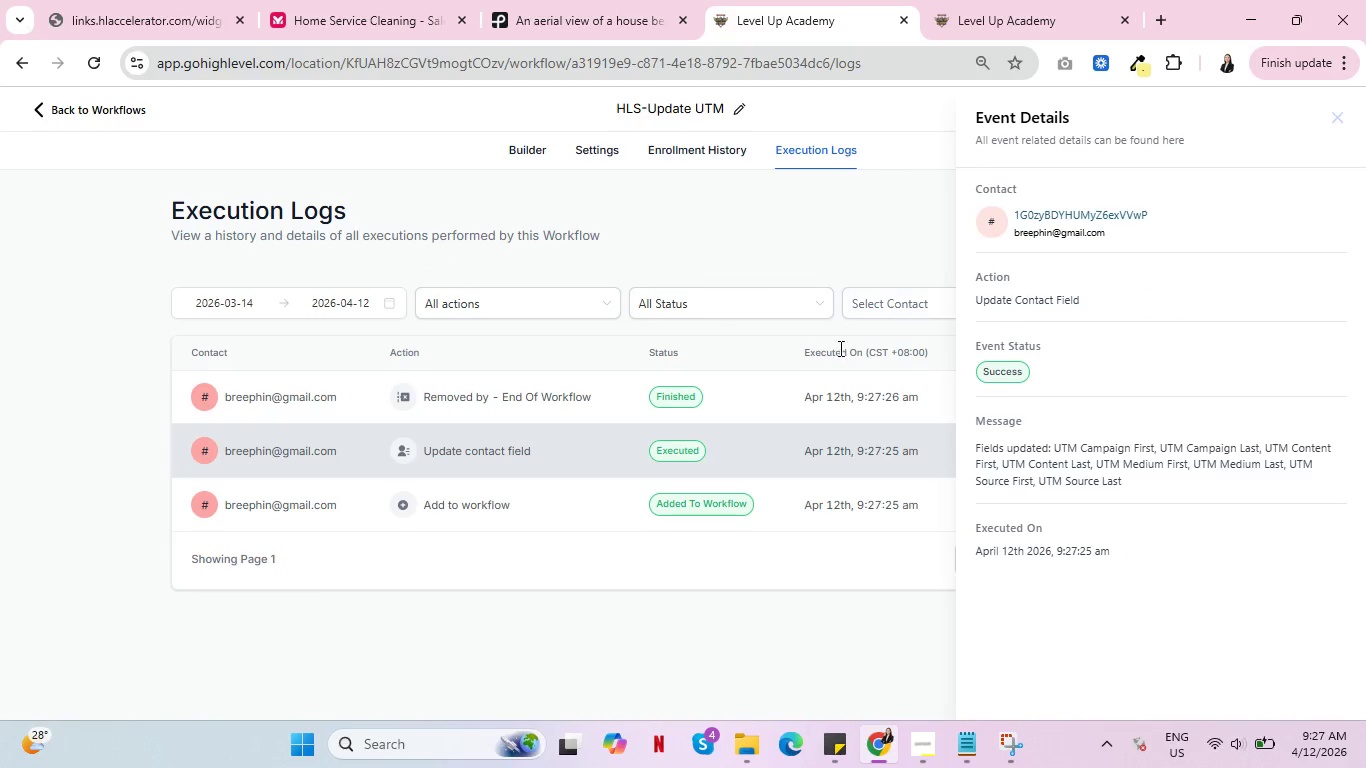 
left_click([1001, 0])
 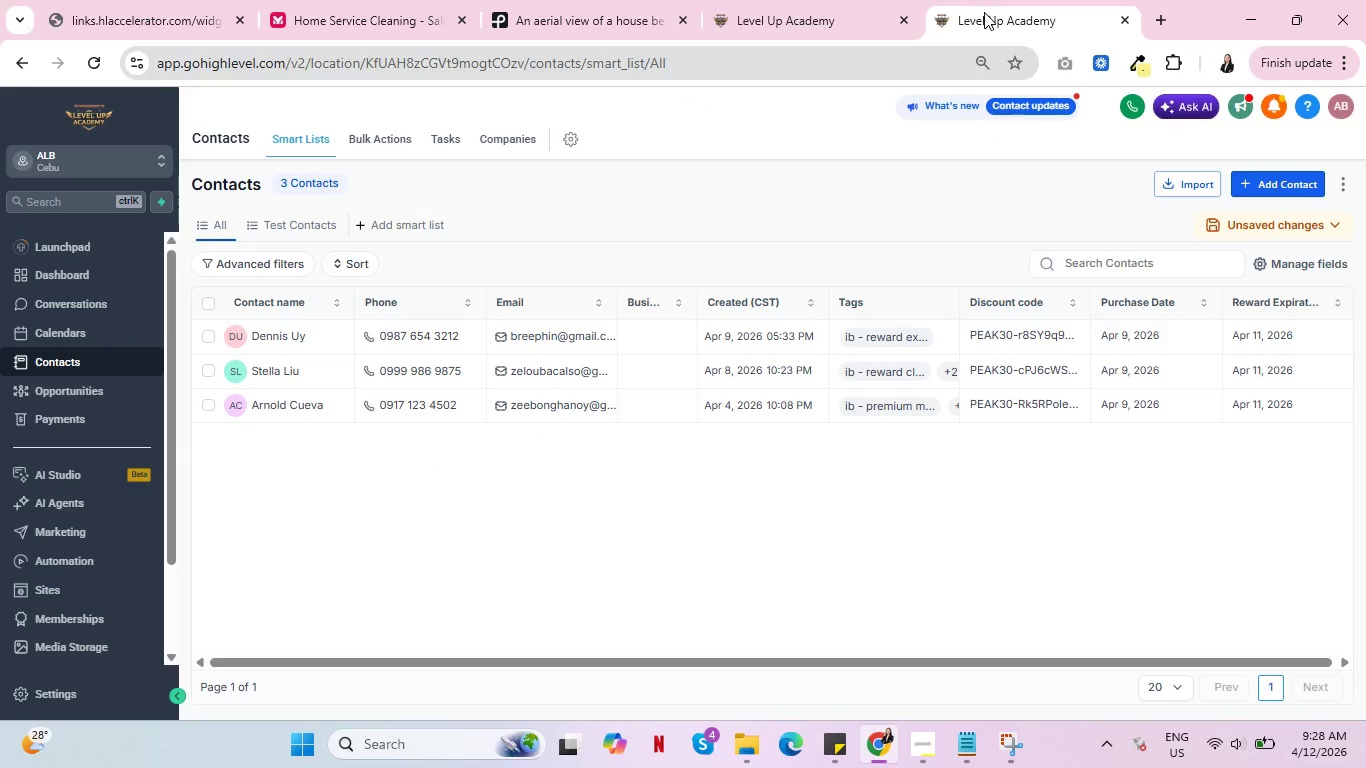 
wait(33.89)
 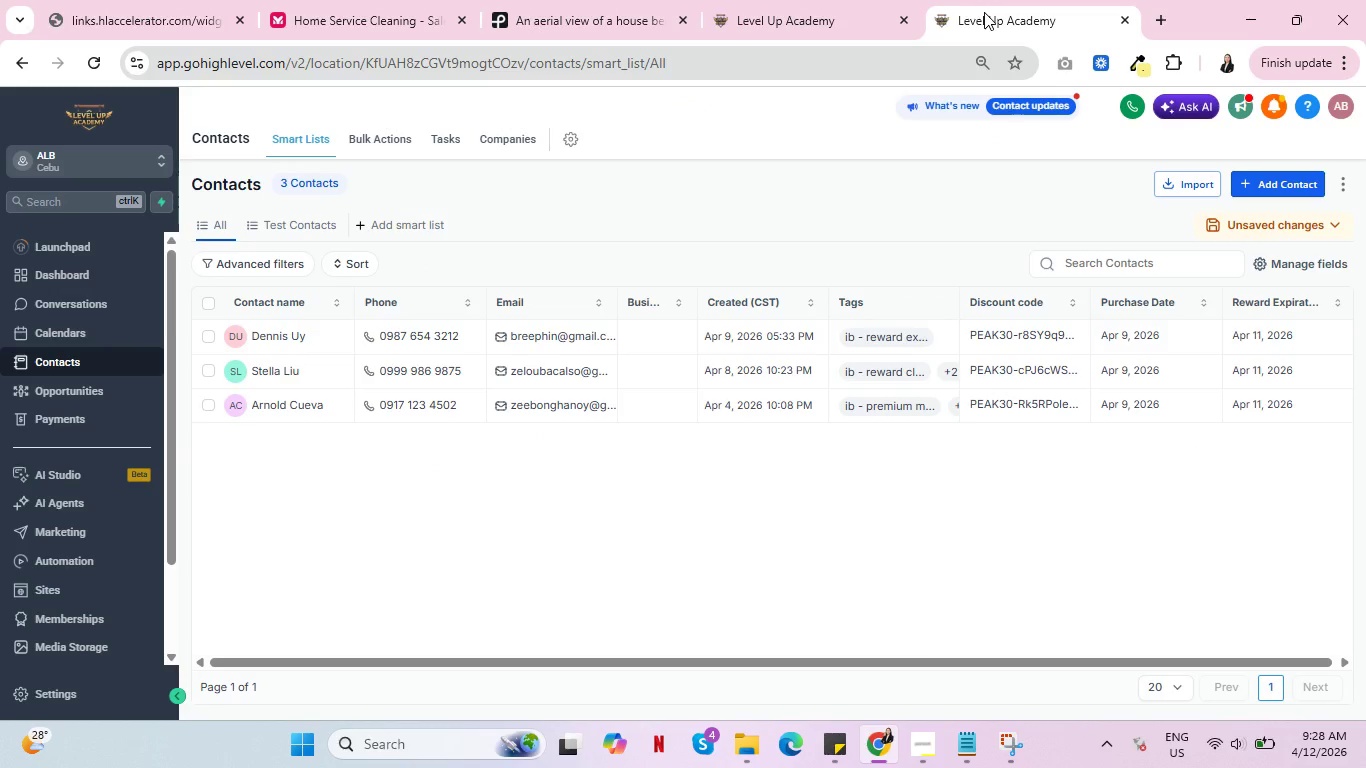 
left_click([68, 383])
 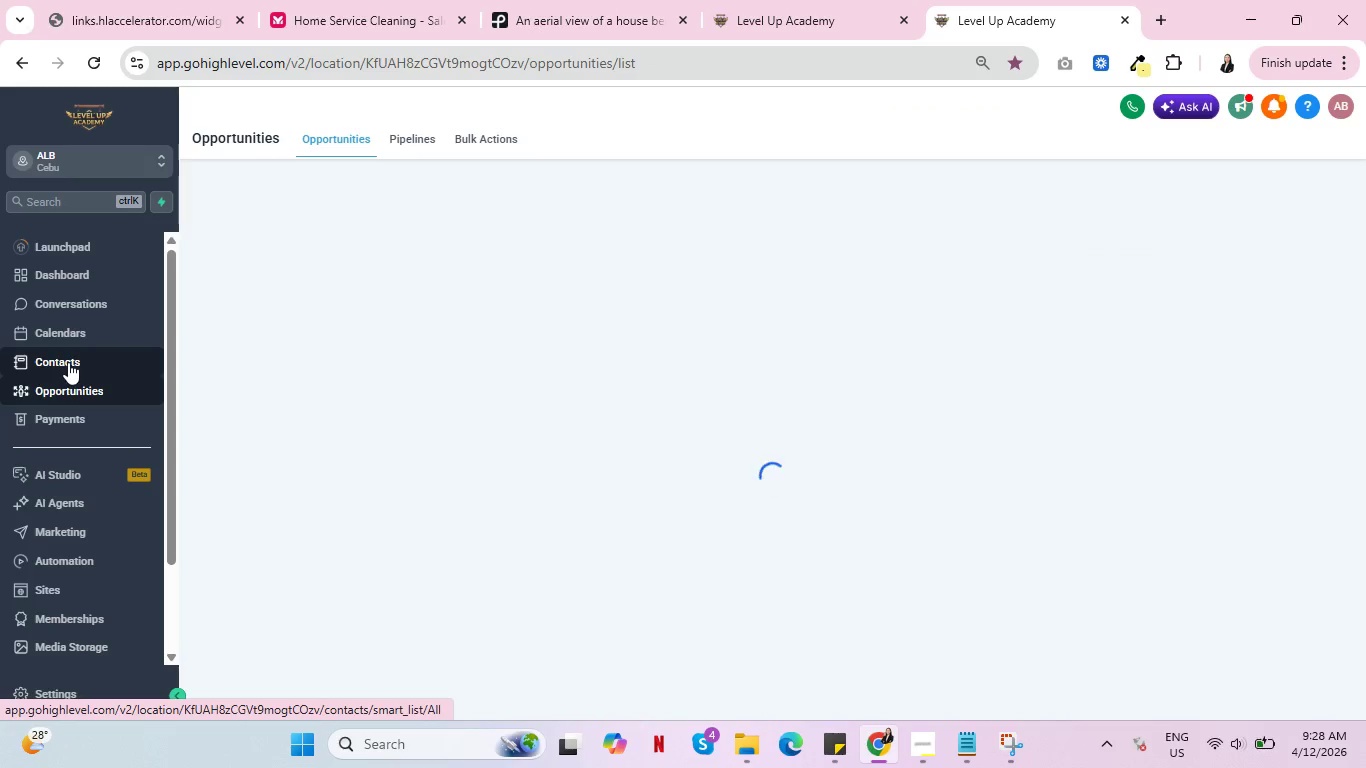 
left_click([68, 362])
 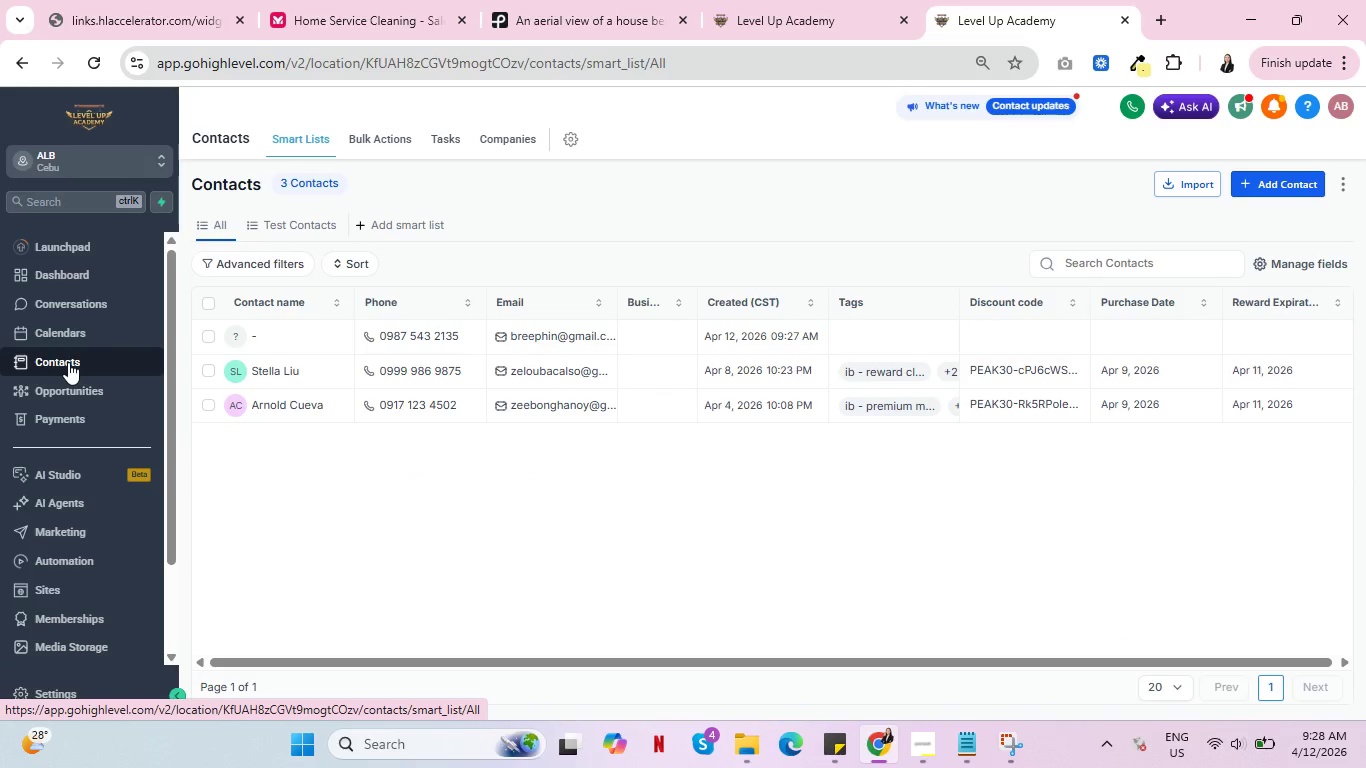 
wait(8.33)
 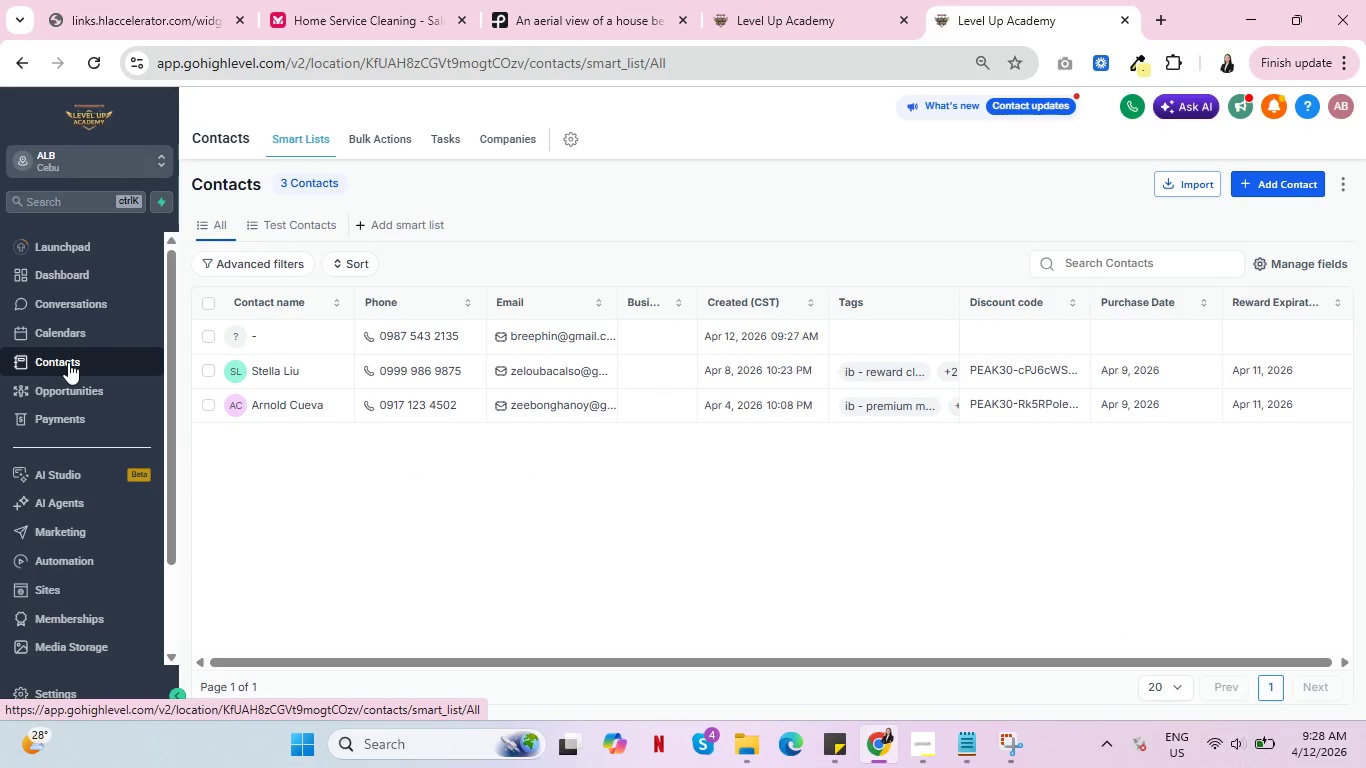 
left_click([265, 302])
 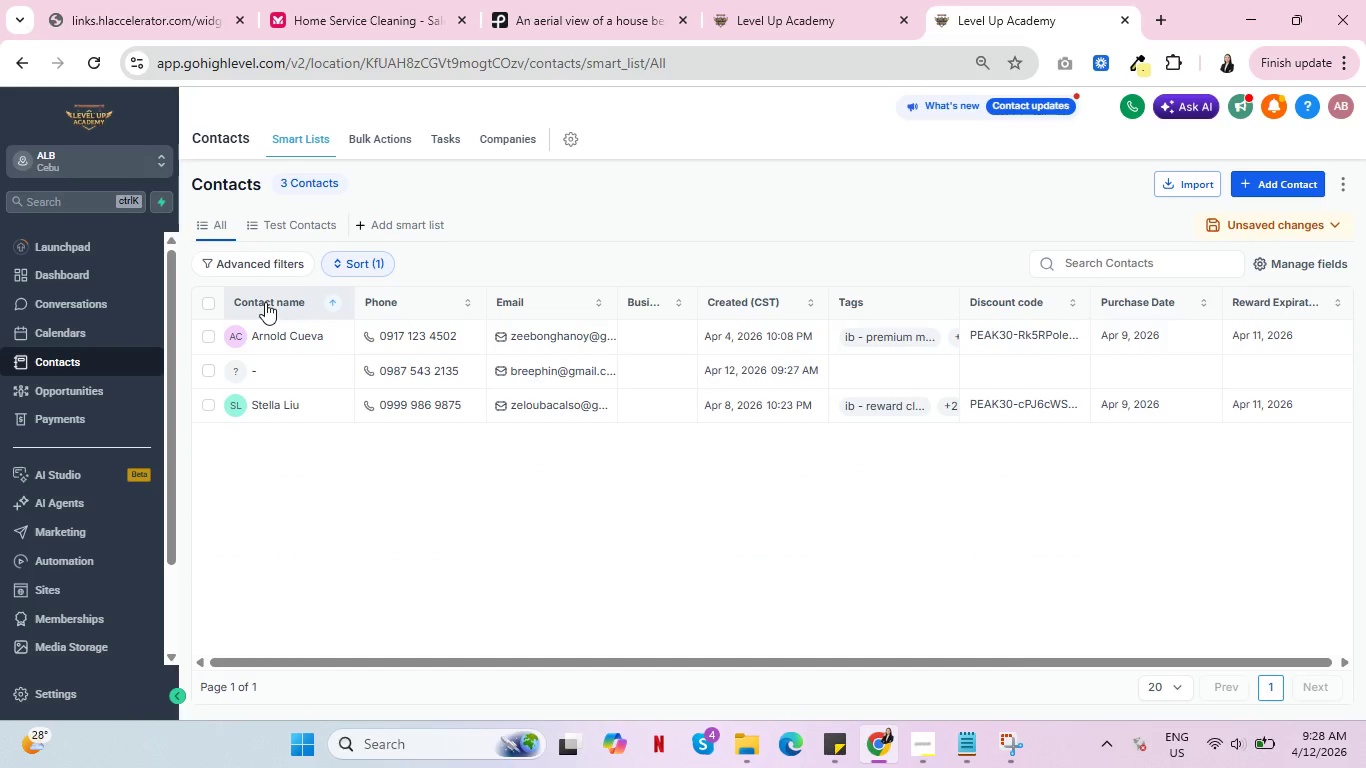 
left_click([265, 302])
 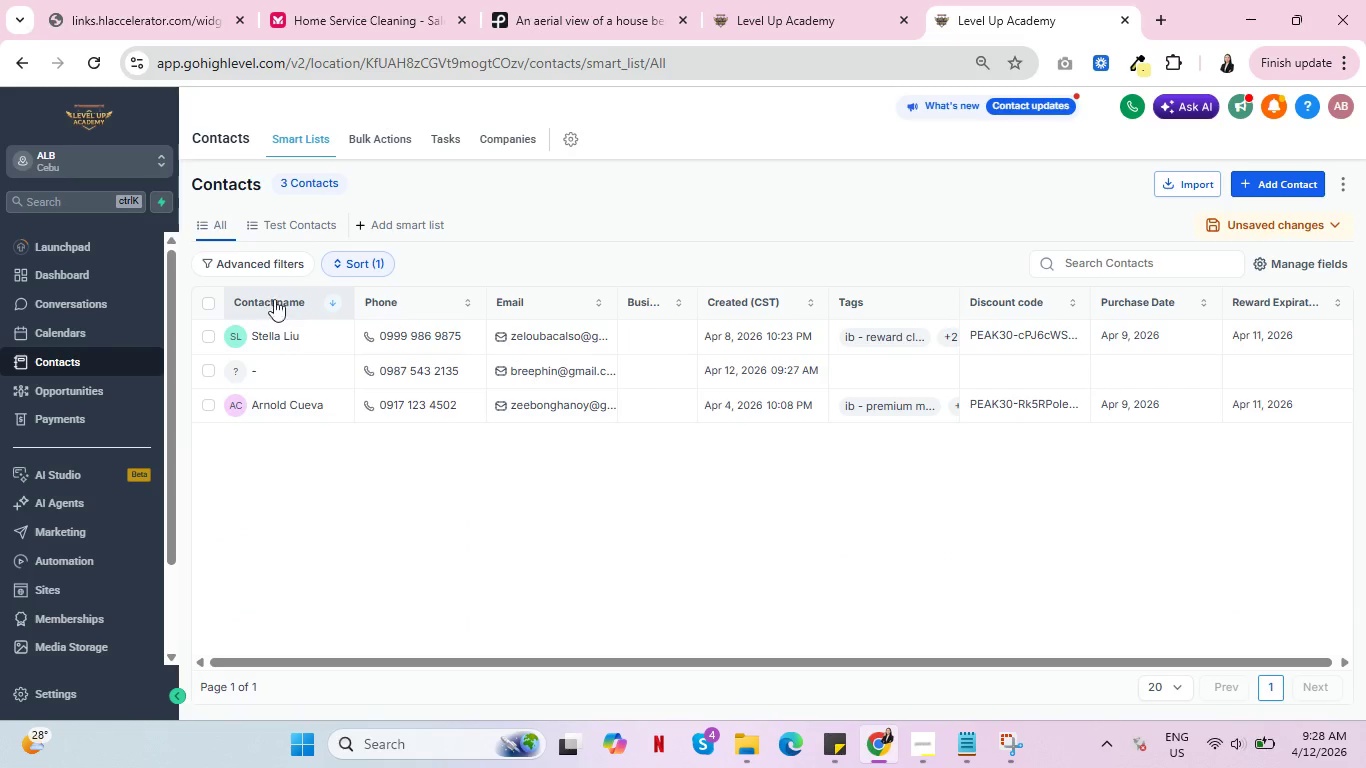 
left_click([375, 266])
 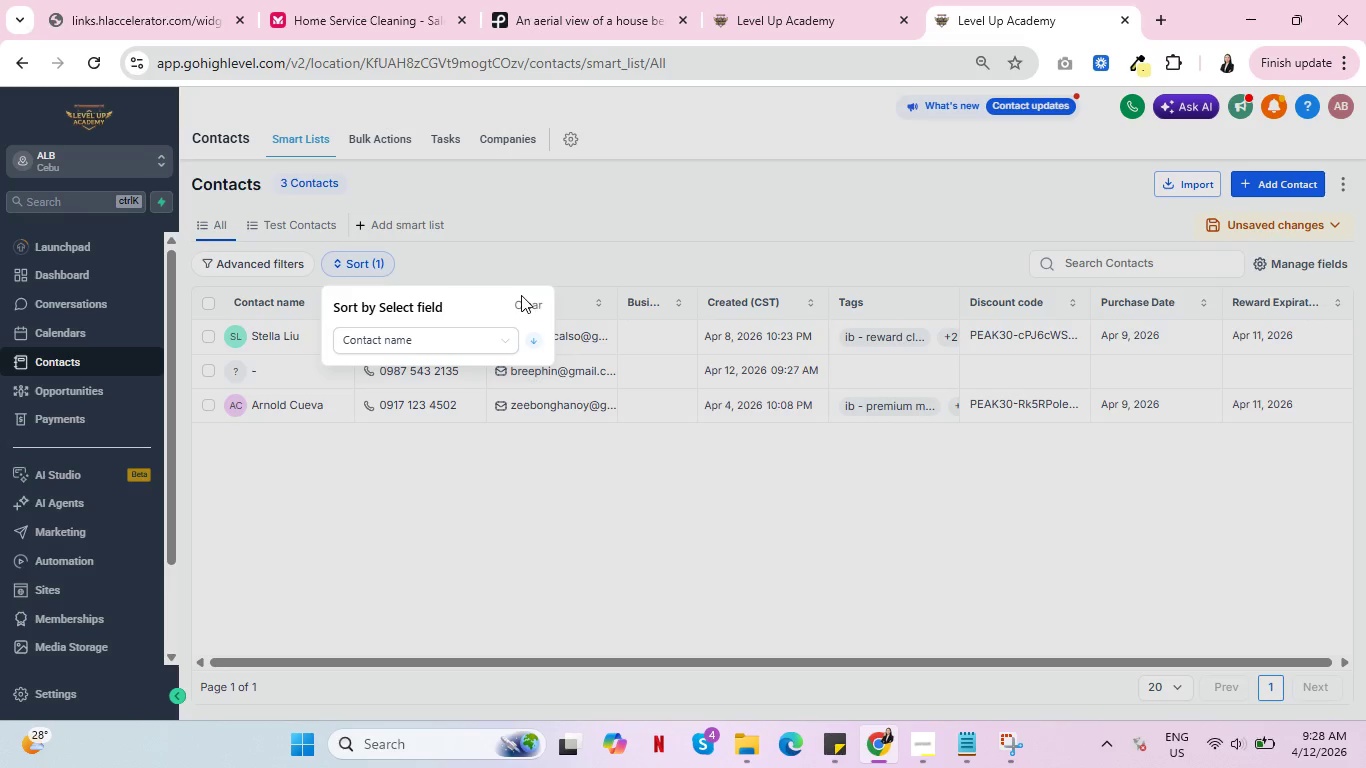 
double_click([524, 304])
 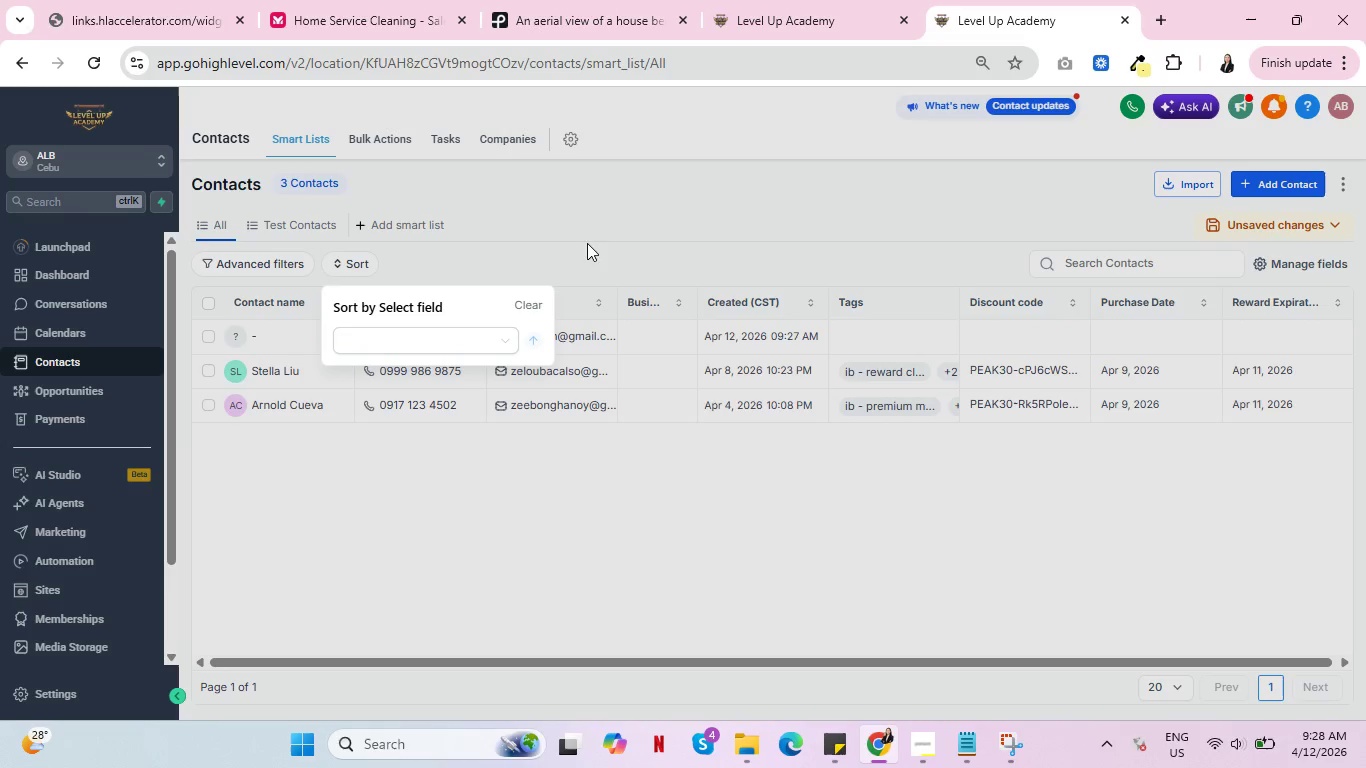 
left_click([665, 204])
 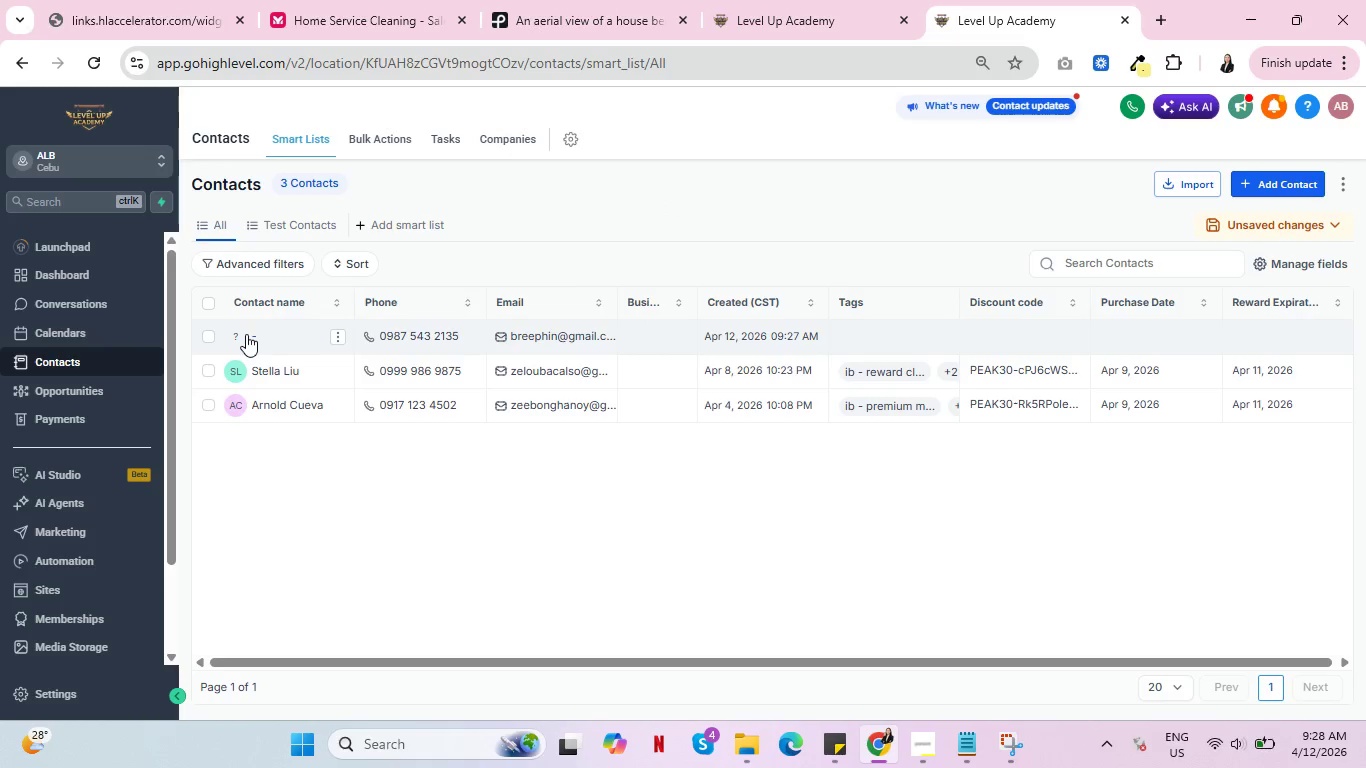 
left_click([250, 336])
 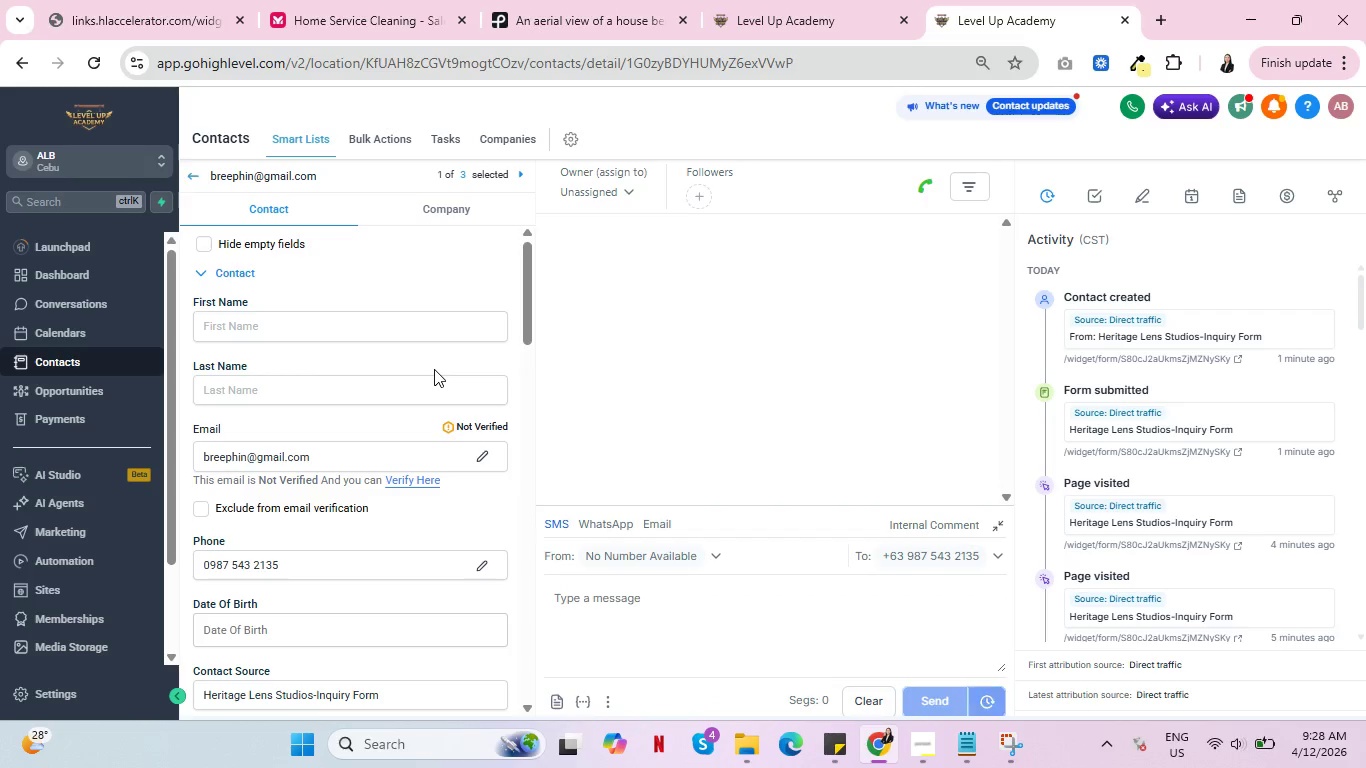 
wait(6.81)
 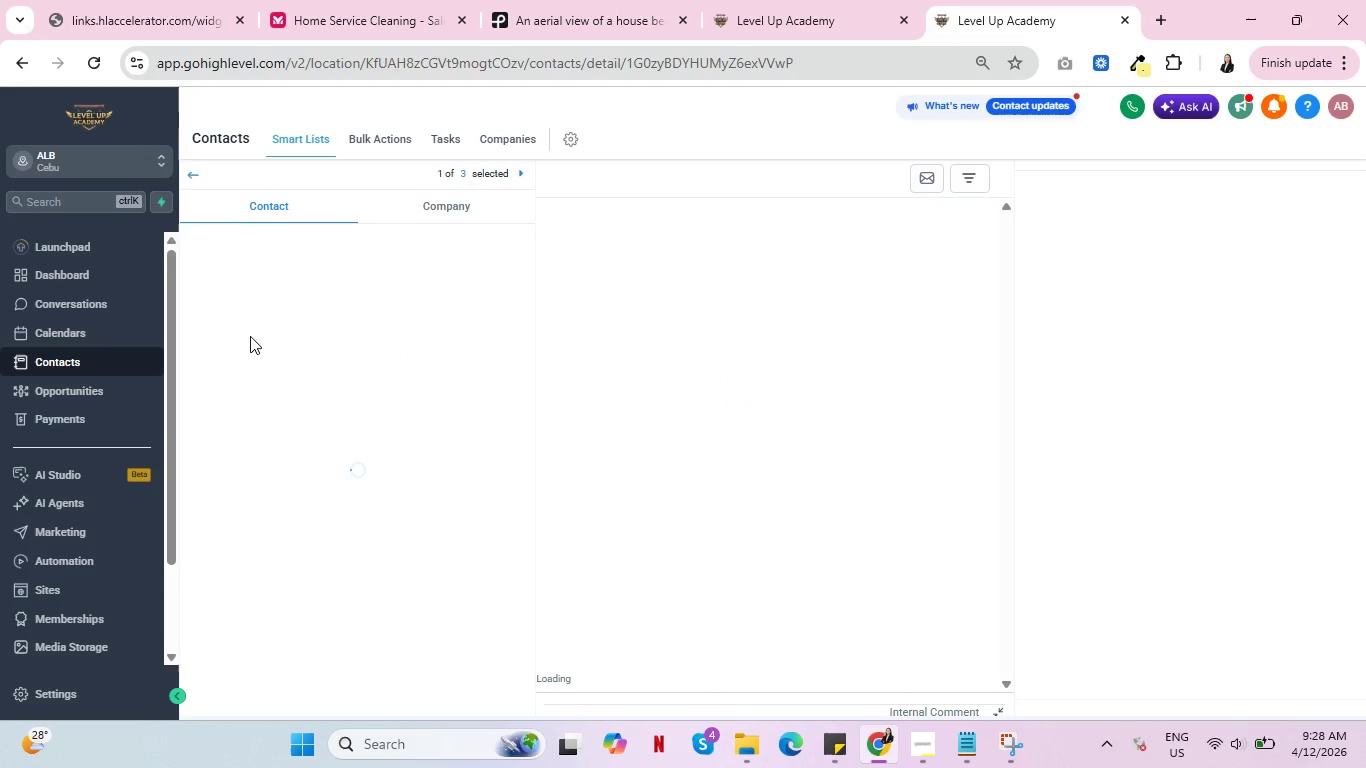 
scroll: coordinate [421, 377], scroll_direction: down, amount: 6.0
 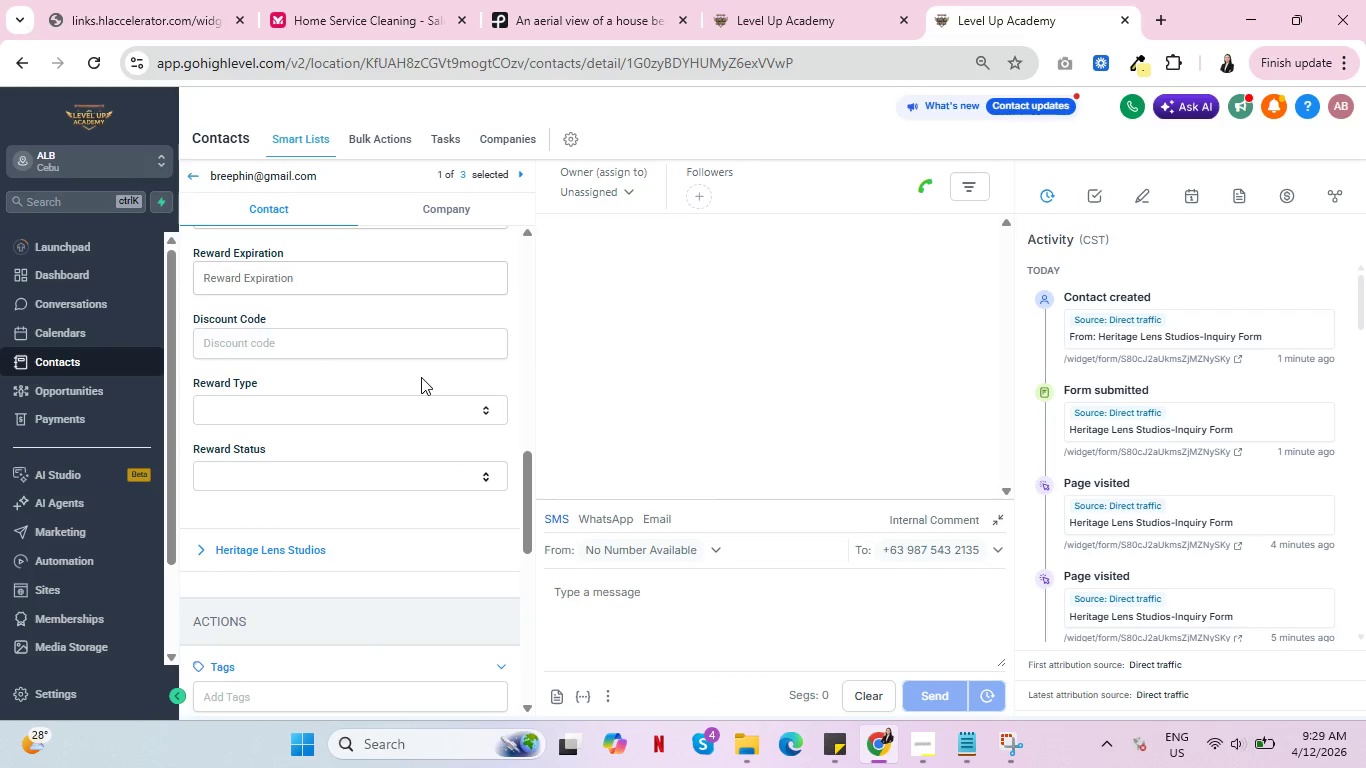 
scroll: coordinate [421, 377], scroll_direction: up, amount: 2.0
 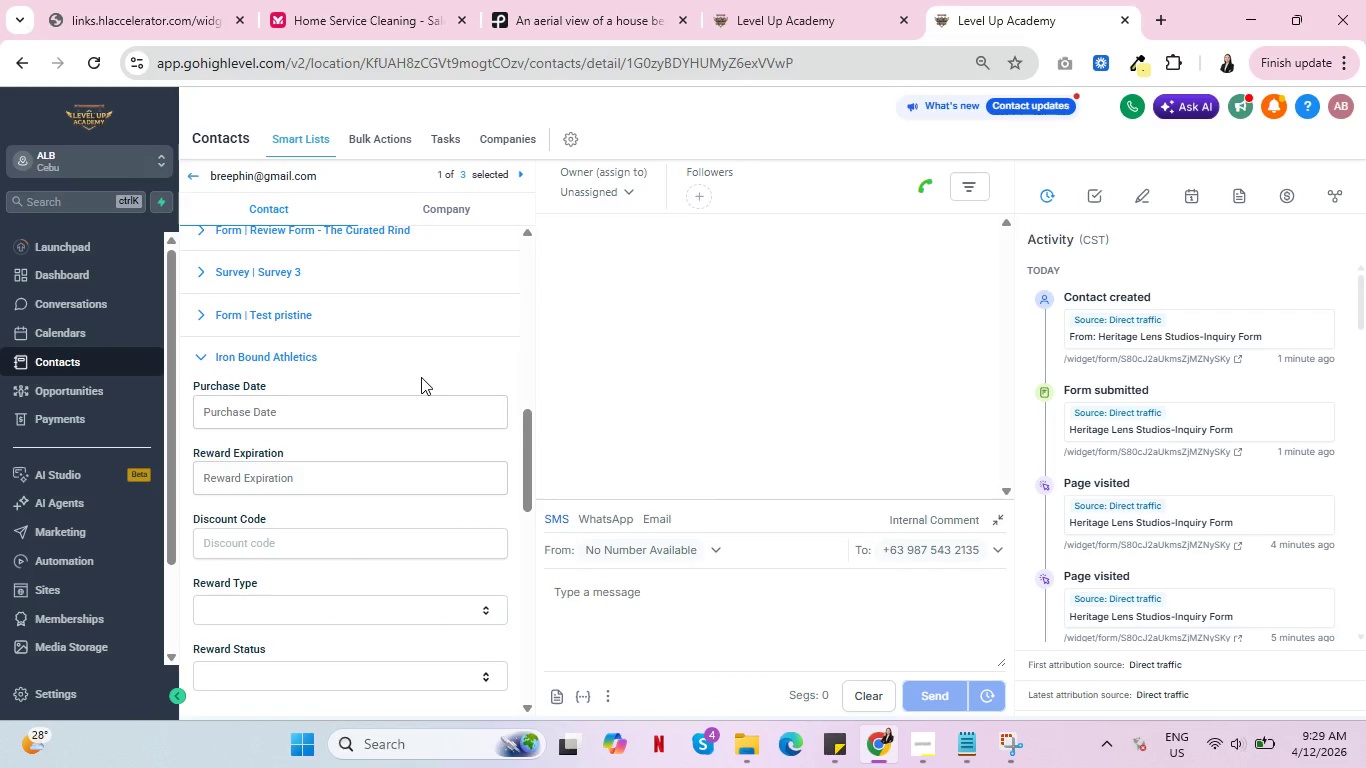 
scroll: coordinate [421, 377], scroll_direction: down, amount: 4.0
 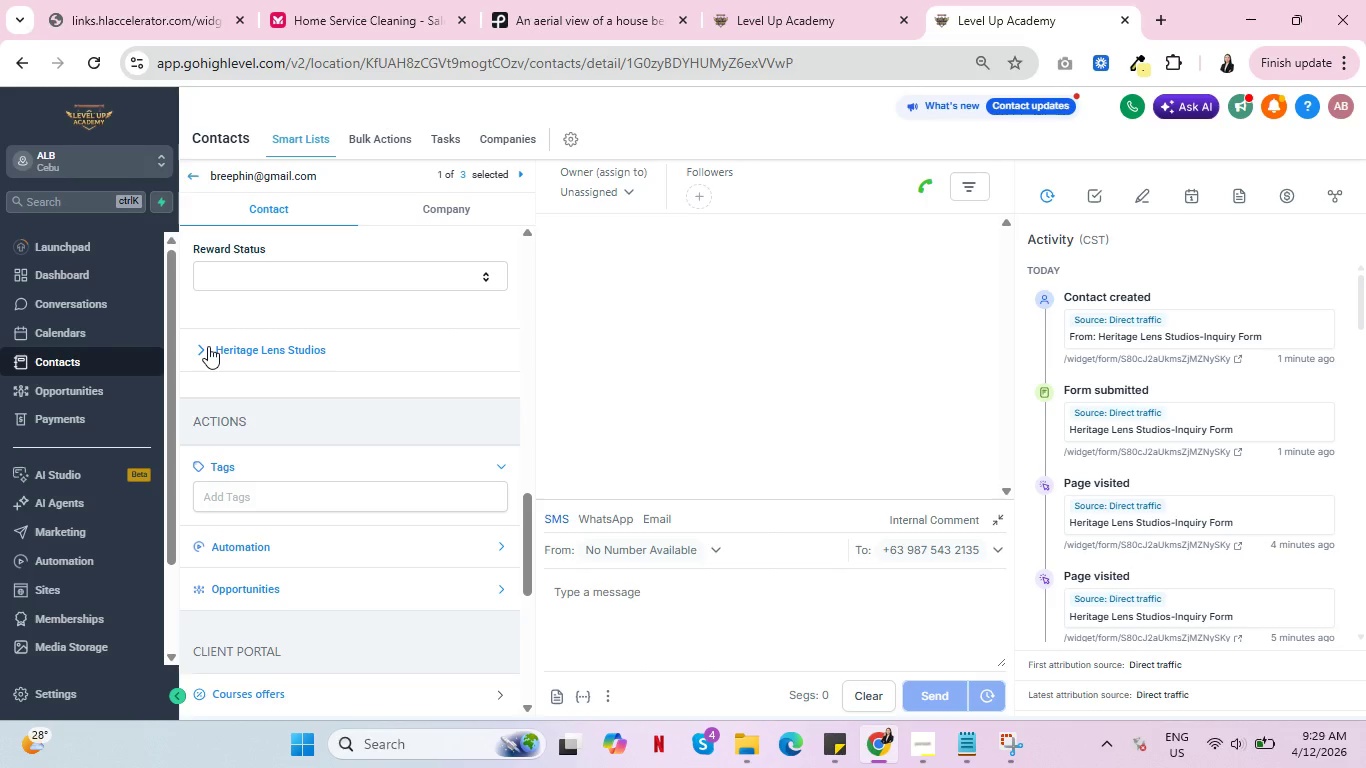 
left_click([204, 346])
 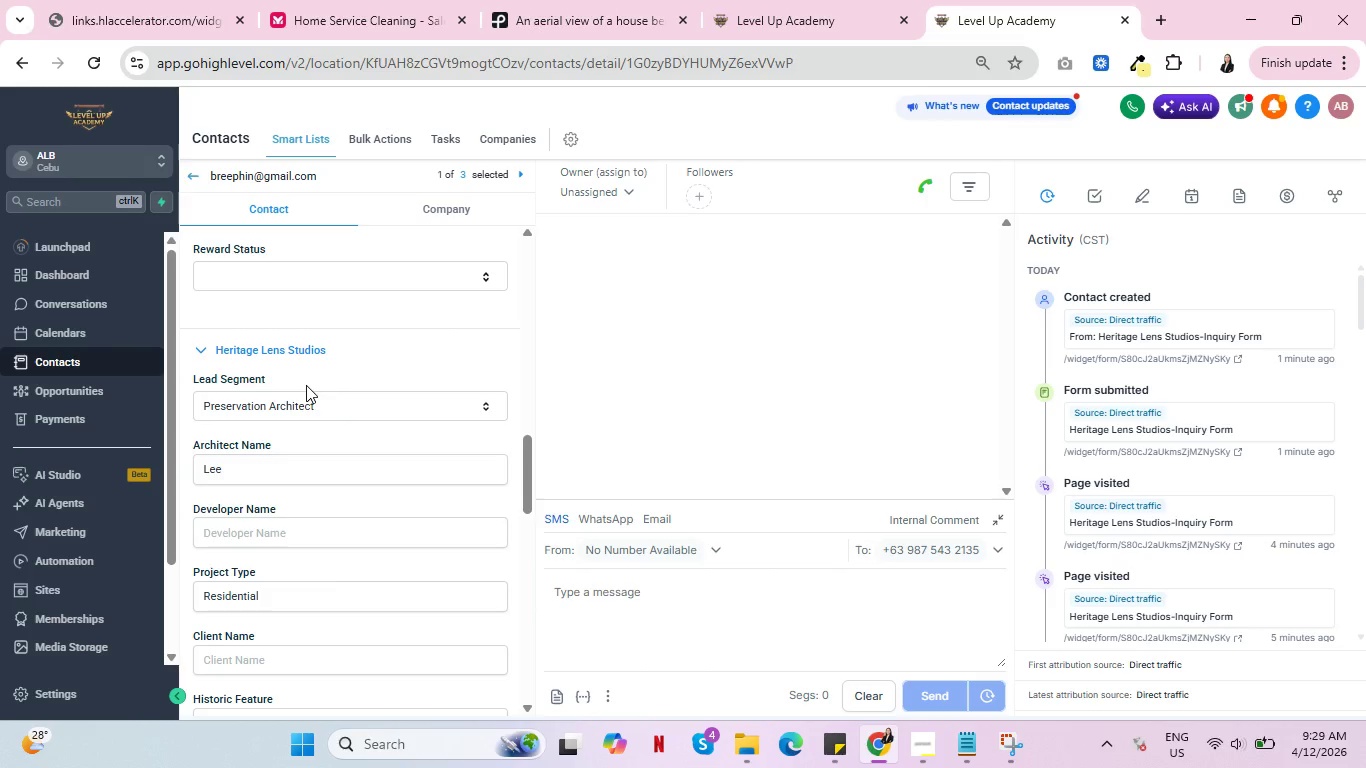 
scroll: coordinate [328, 390], scroll_direction: down, amount: 5.0
 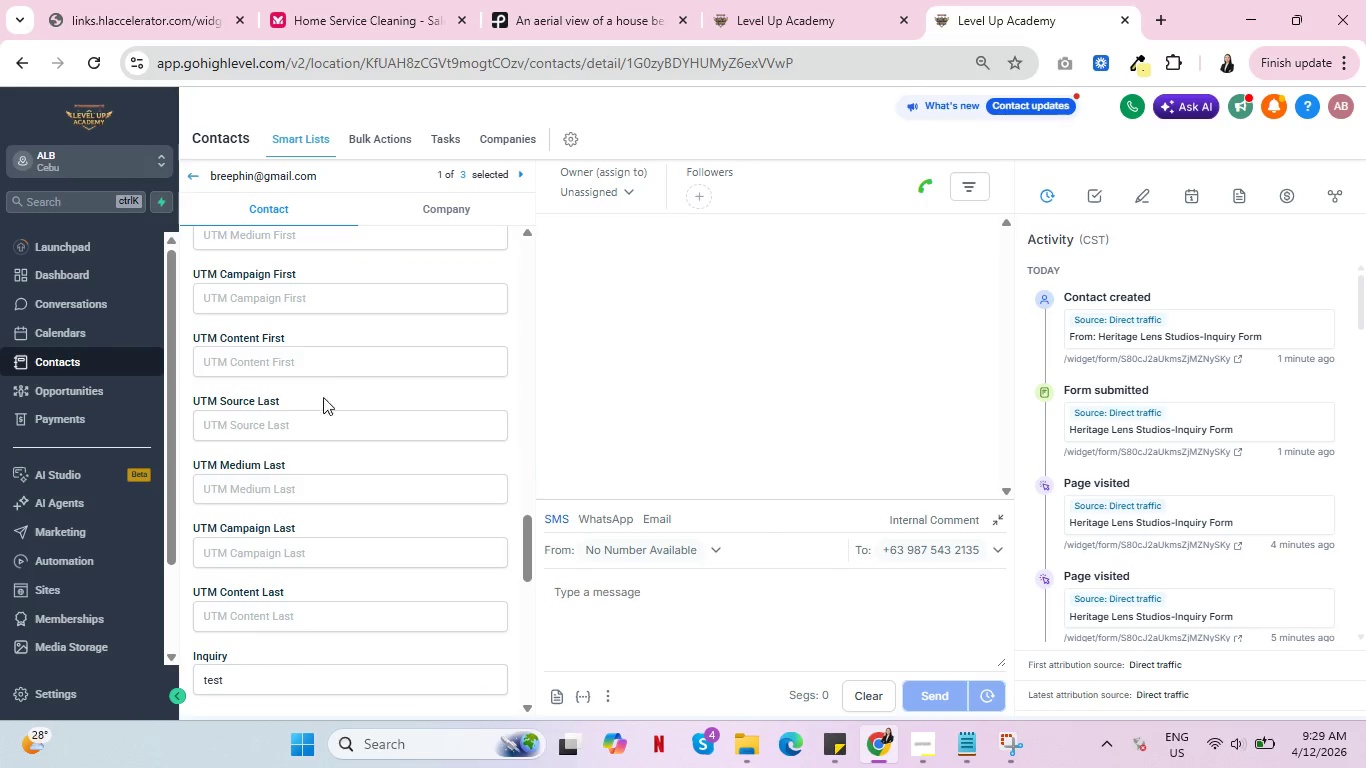 
left_click([247, 549])
 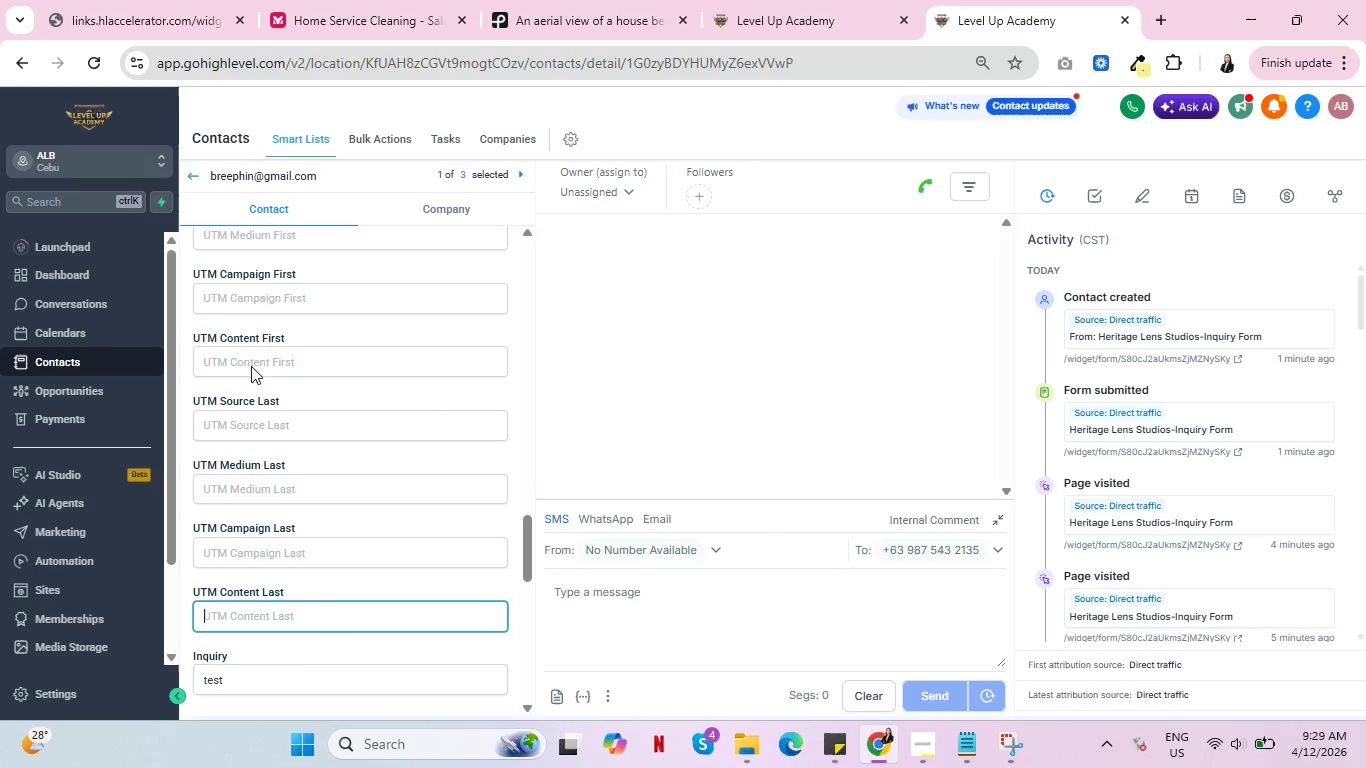 
left_click([264, 302])
 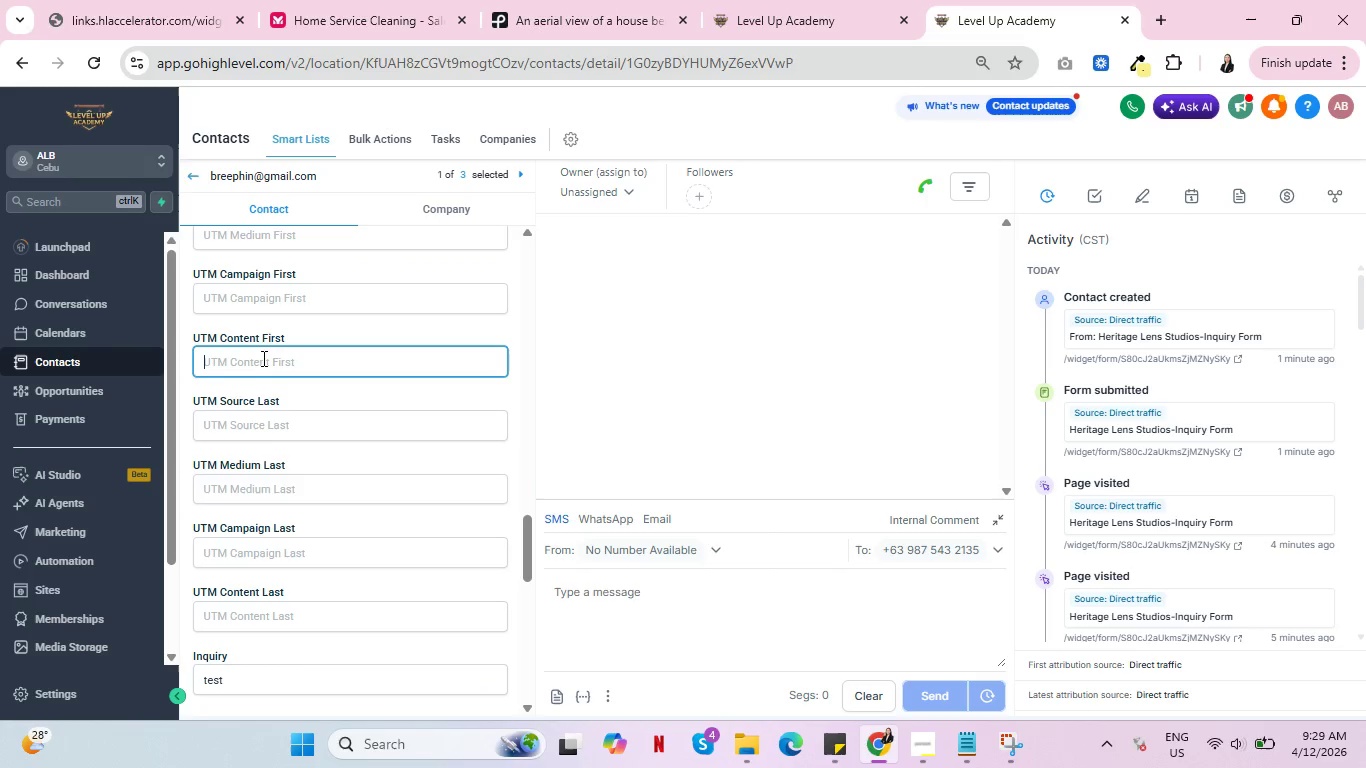 
double_click([262, 358])
 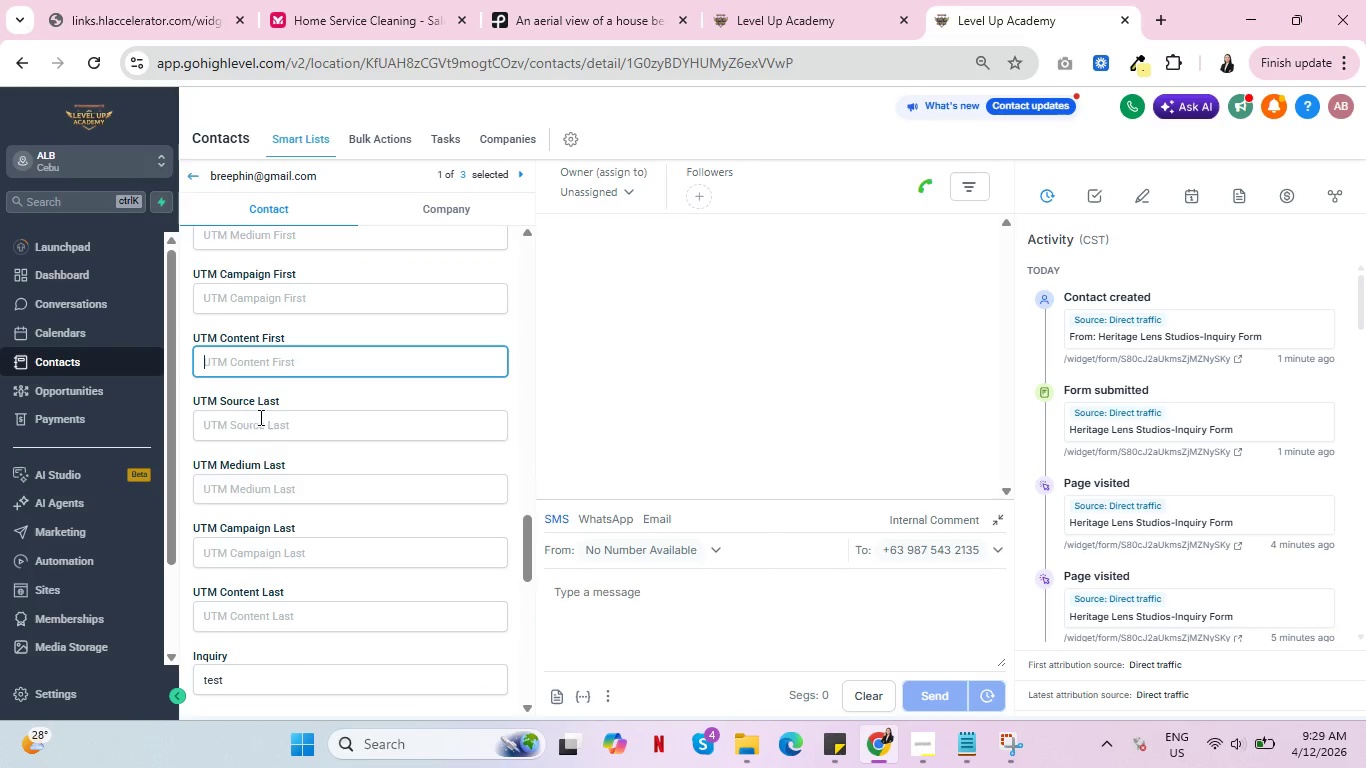 
triple_click([259, 417])
 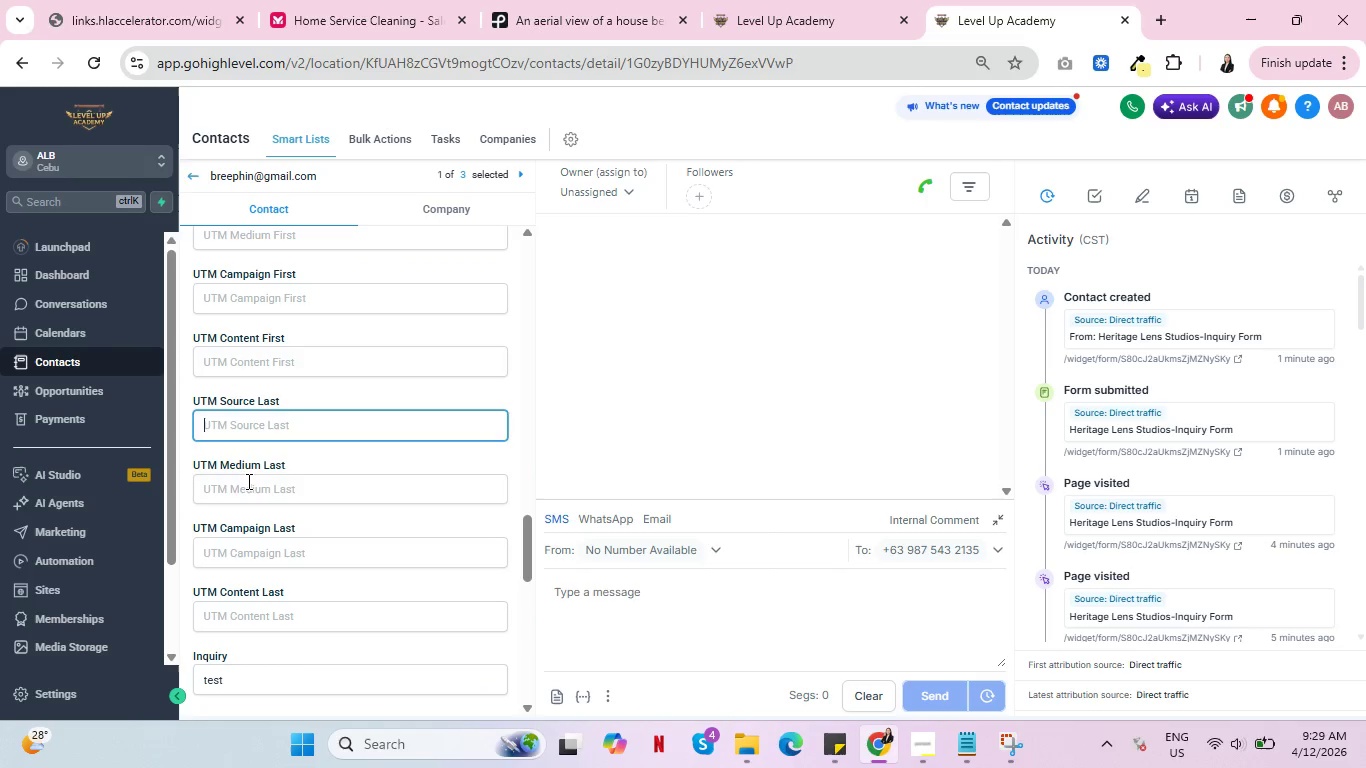 
triple_click([247, 482])
 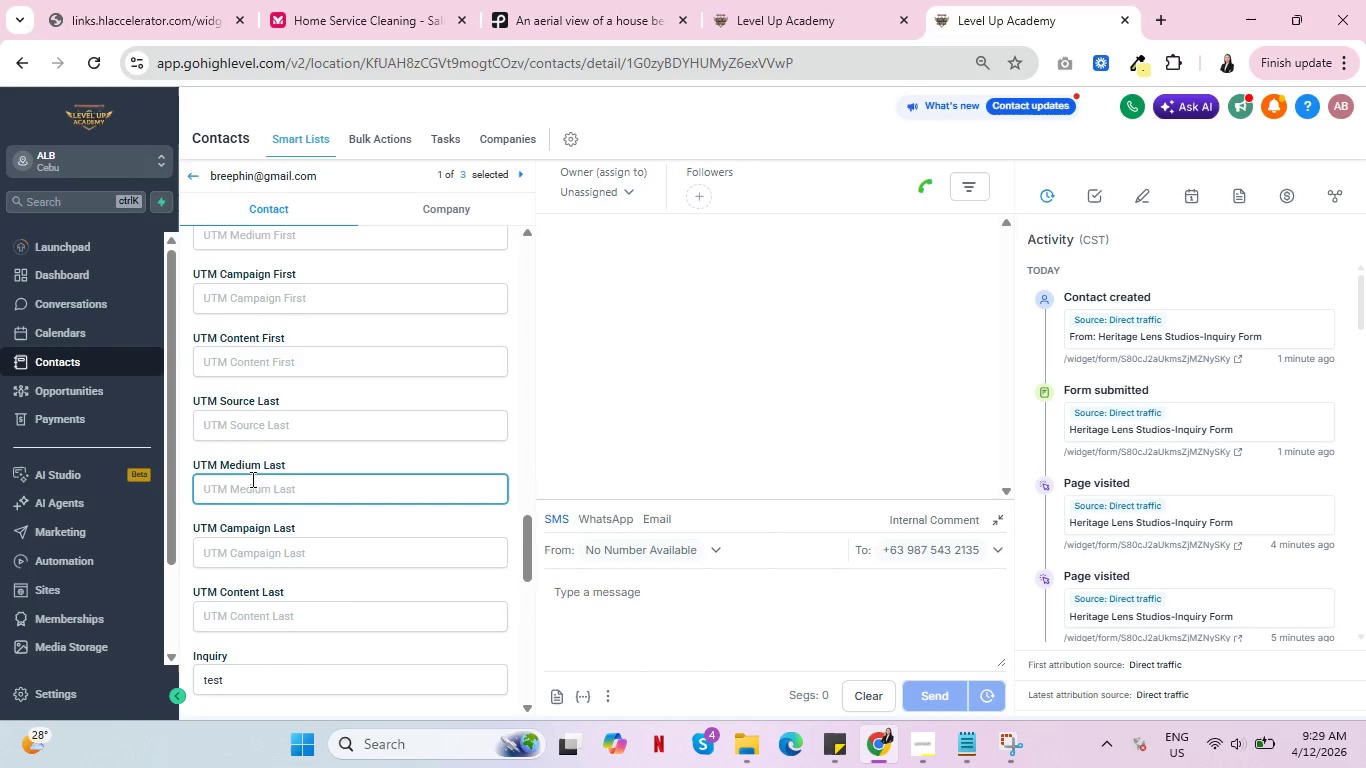 
scroll: coordinate [283, 448], scroll_direction: down, amount: 4.0
 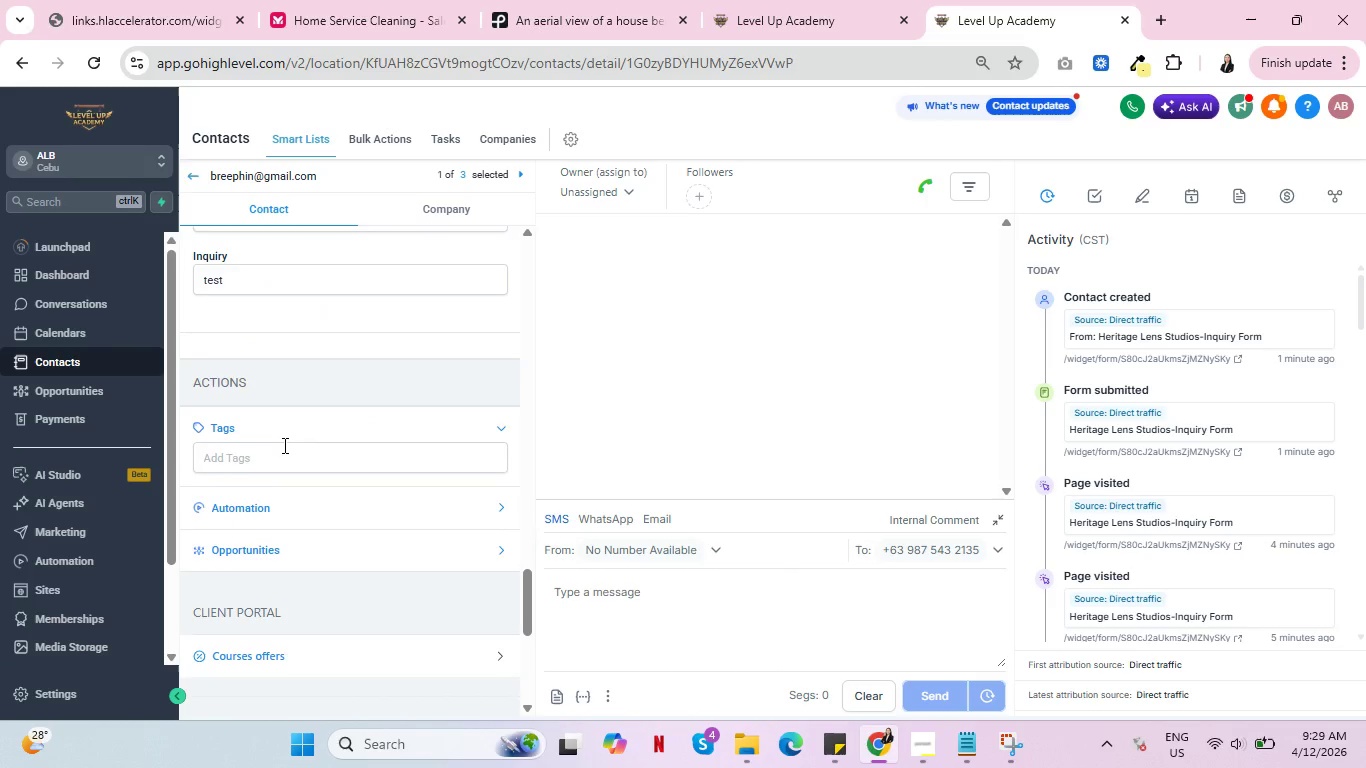 
scroll: coordinate [283, 445], scroll_direction: up, amount: 16.0
 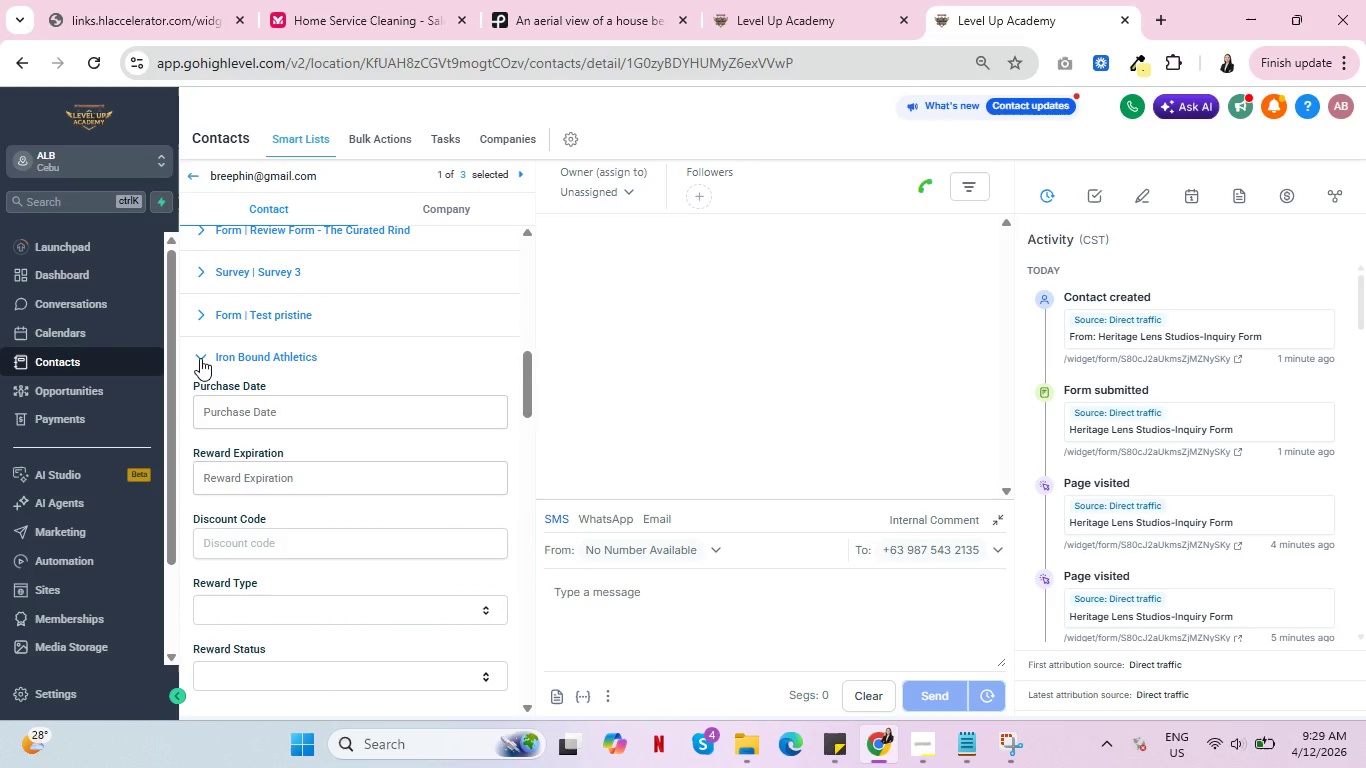 
left_click([200, 358])
 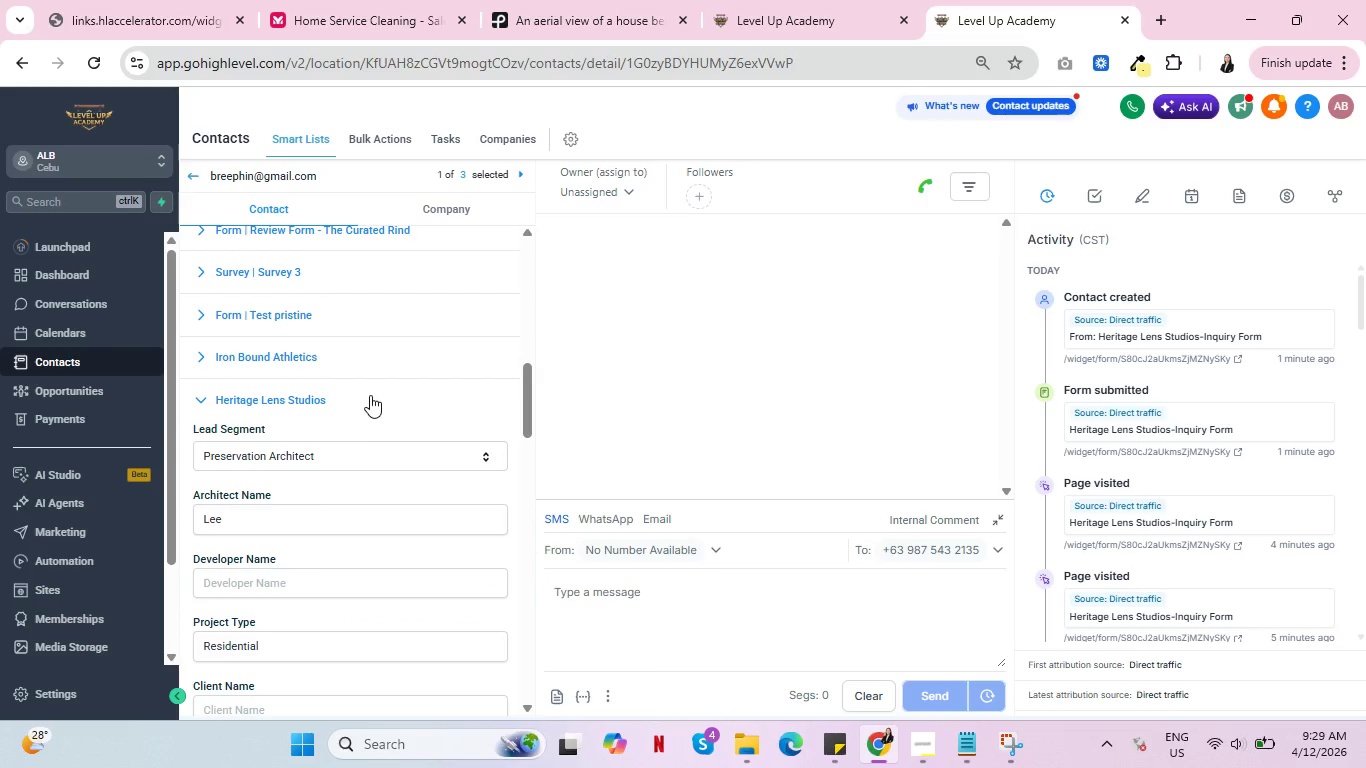 
scroll: coordinate [280, 520], scroll_direction: down, amount: 12.0
 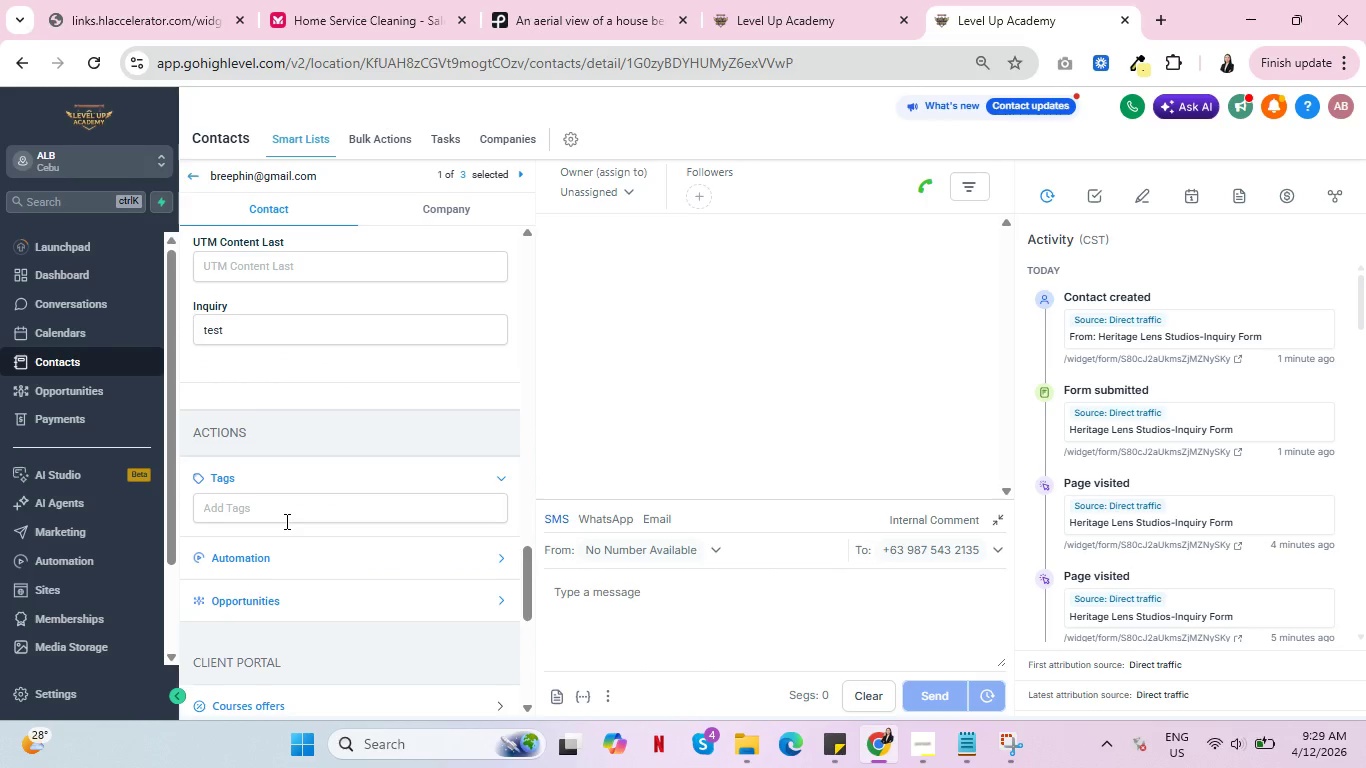 
scroll: coordinate [286, 521], scroll_direction: up, amount: 3.0
 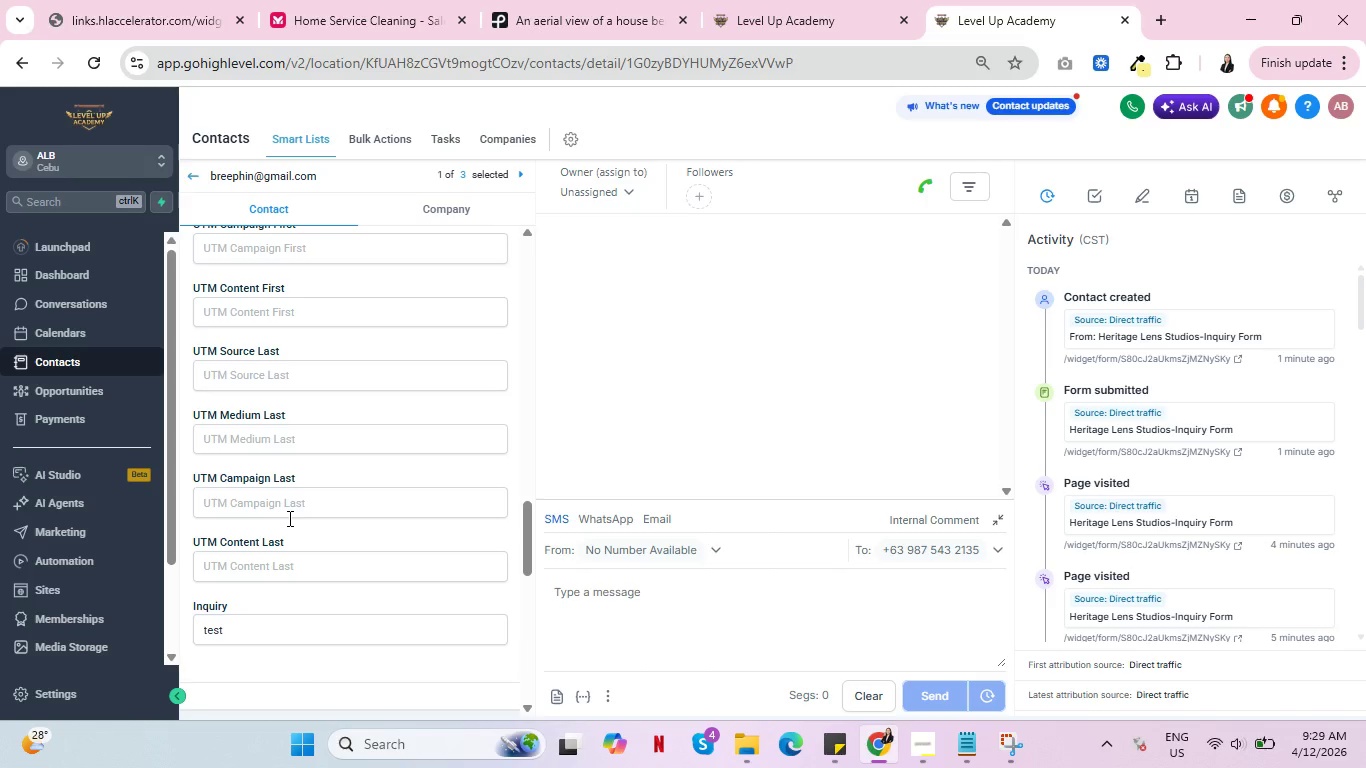 
wait(12.38)
 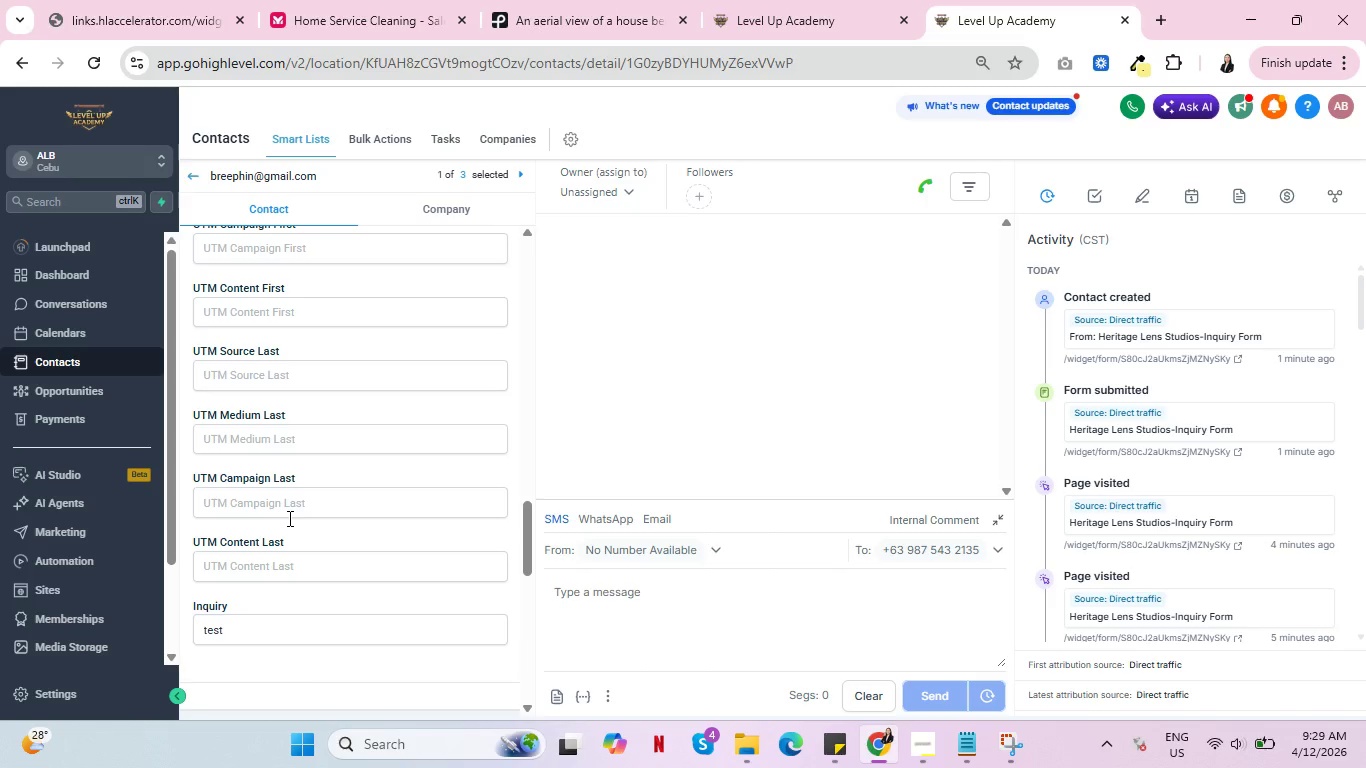 
scroll: coordinate [288, 518], scroll_direction: down, amount: 2.0
 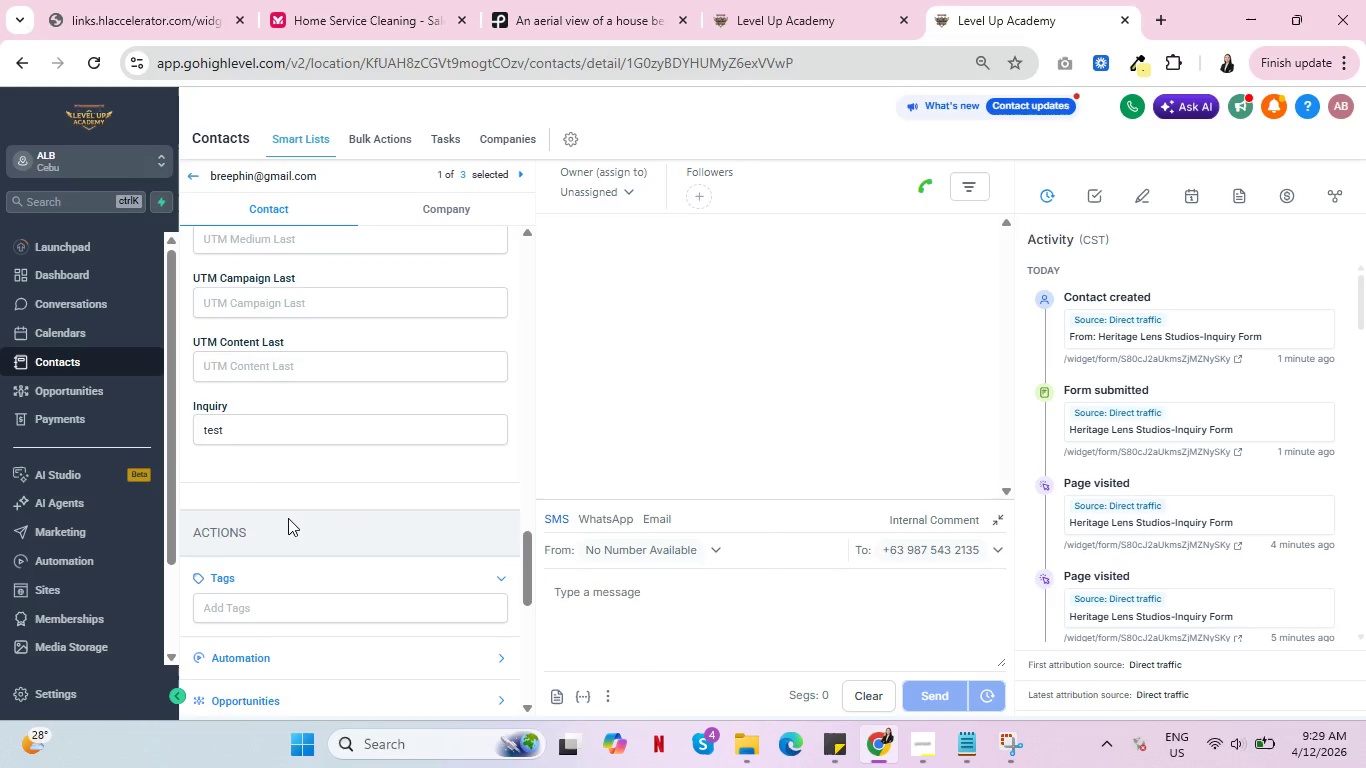 
scroll: coordinate [288, 518], scroll_direction: up, amount: 2.0
 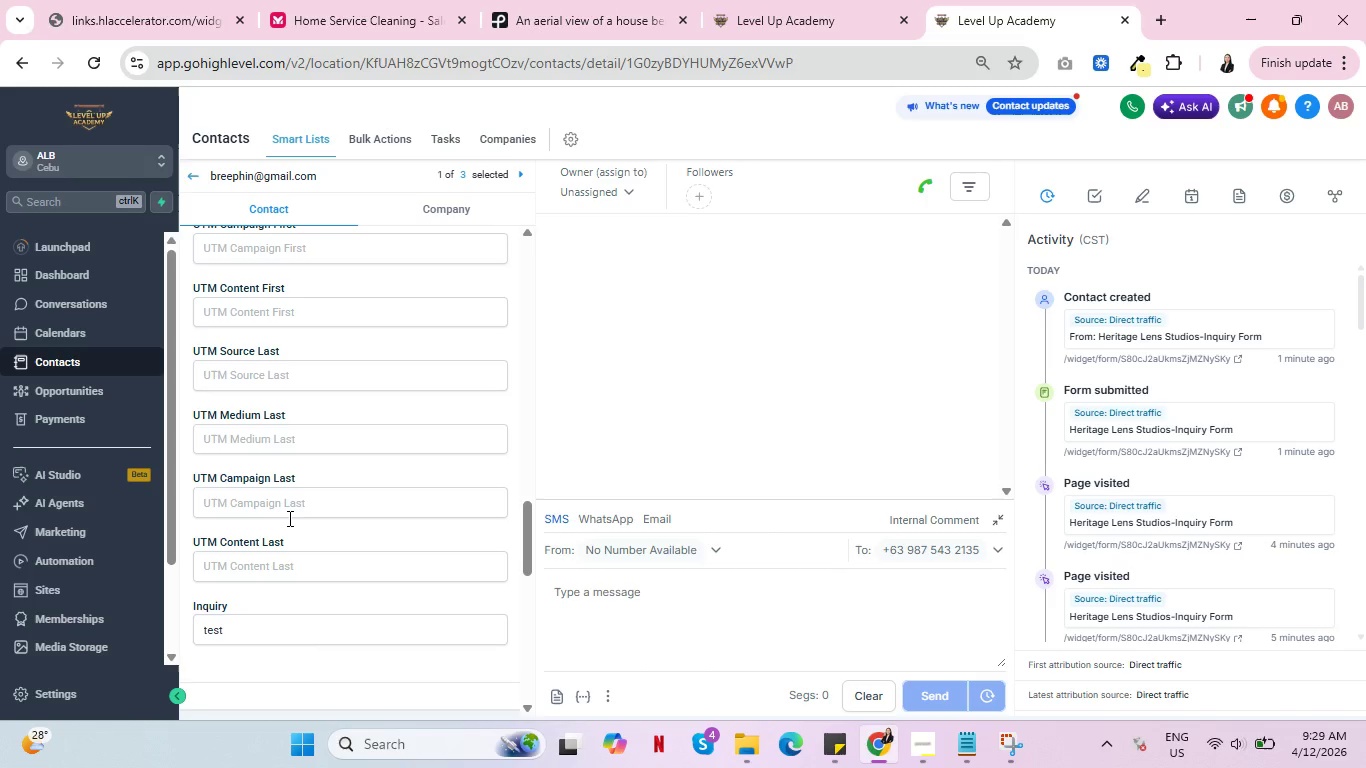 
wait(9.67)
 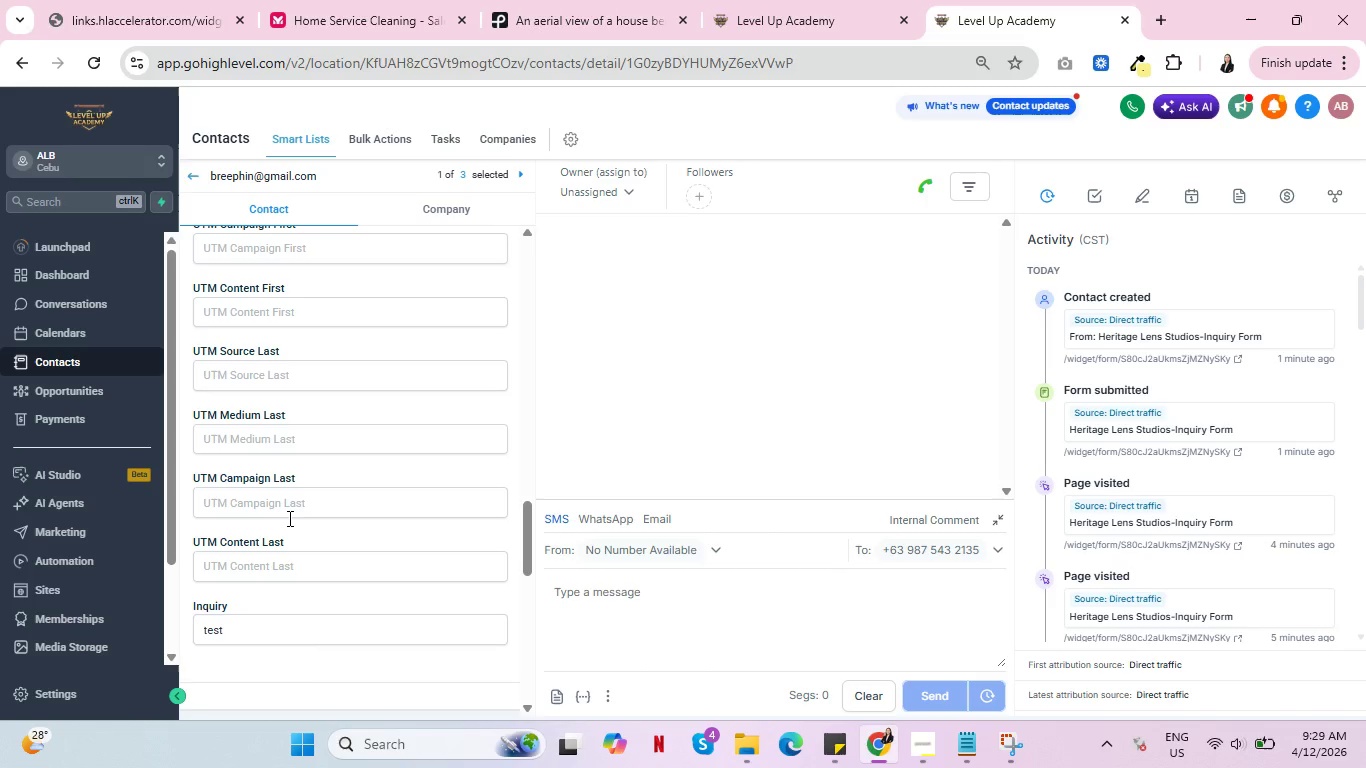 
left_click([985, 0])
 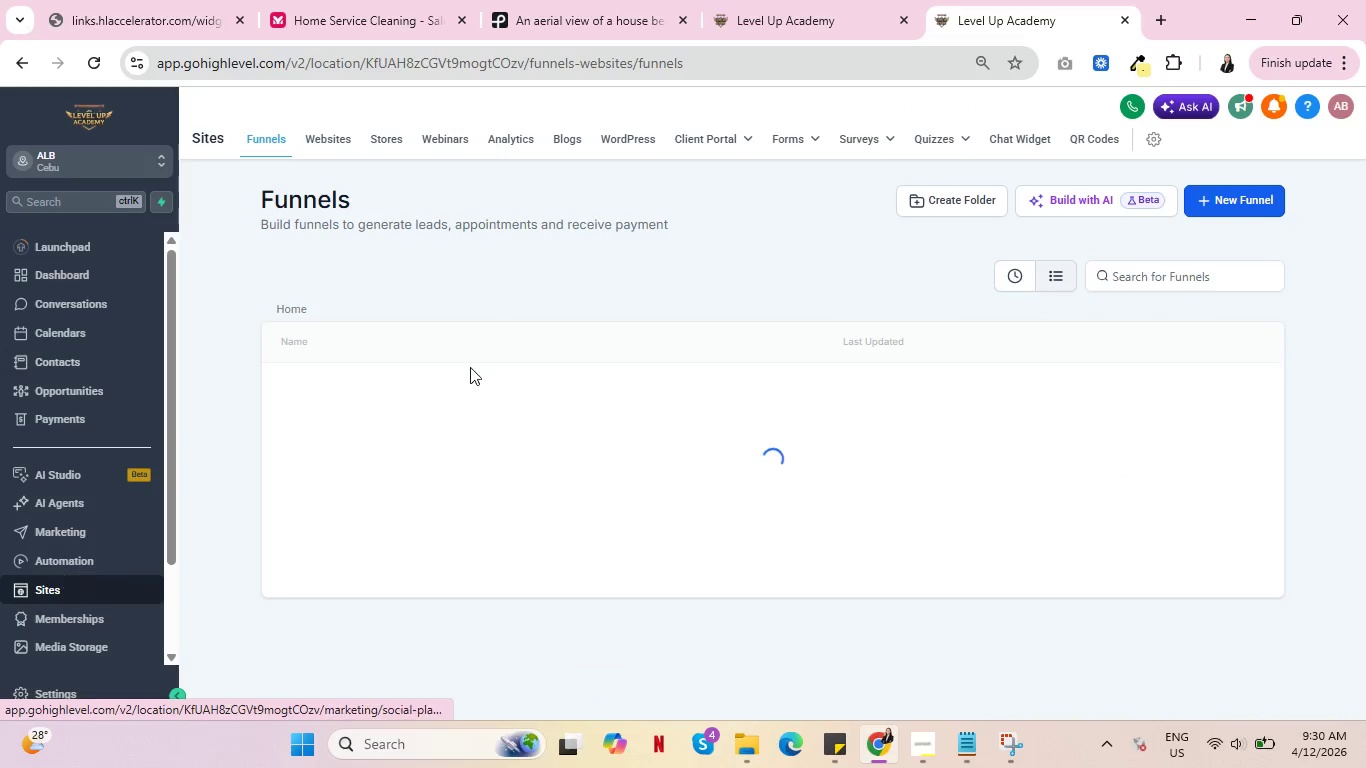 
scroll: coordinate [419, 479], scroll_direction: down, amount: 4.0
 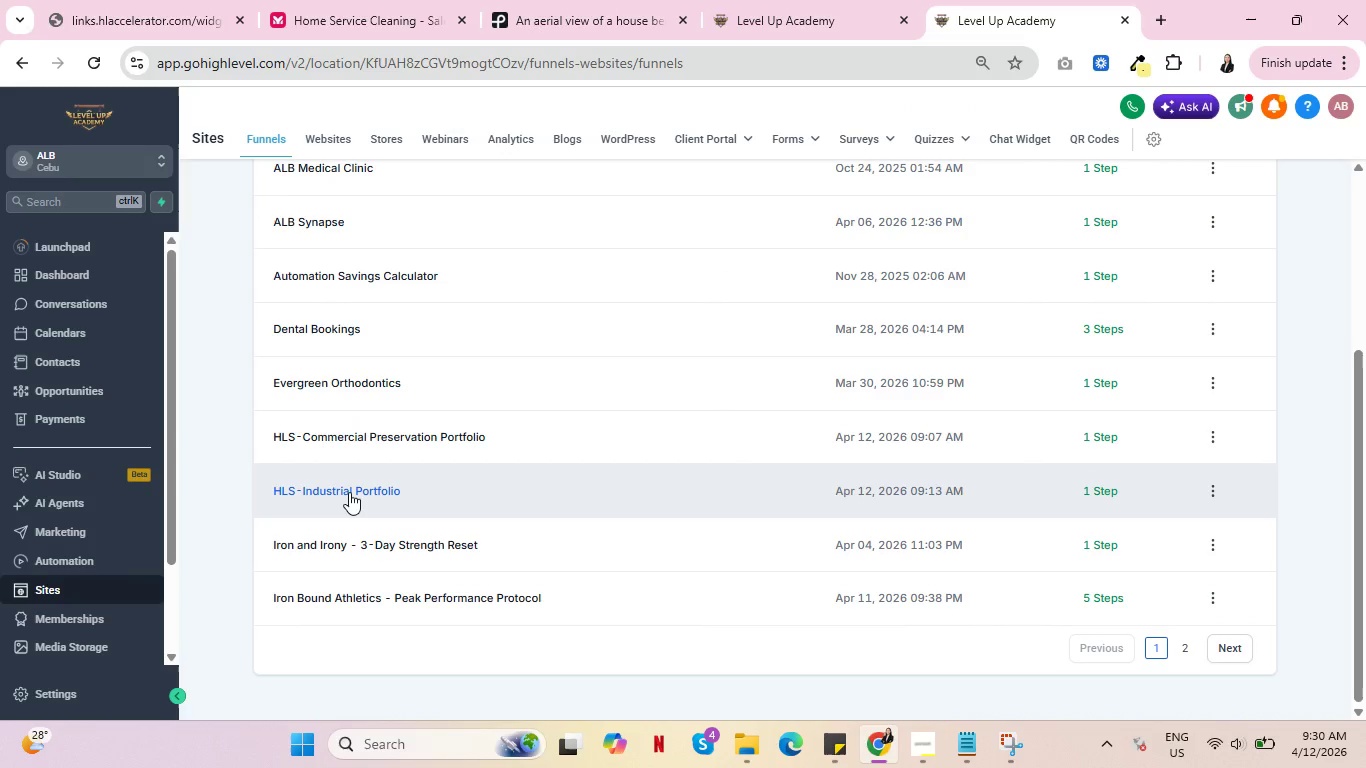 
left_click([374, 434])
 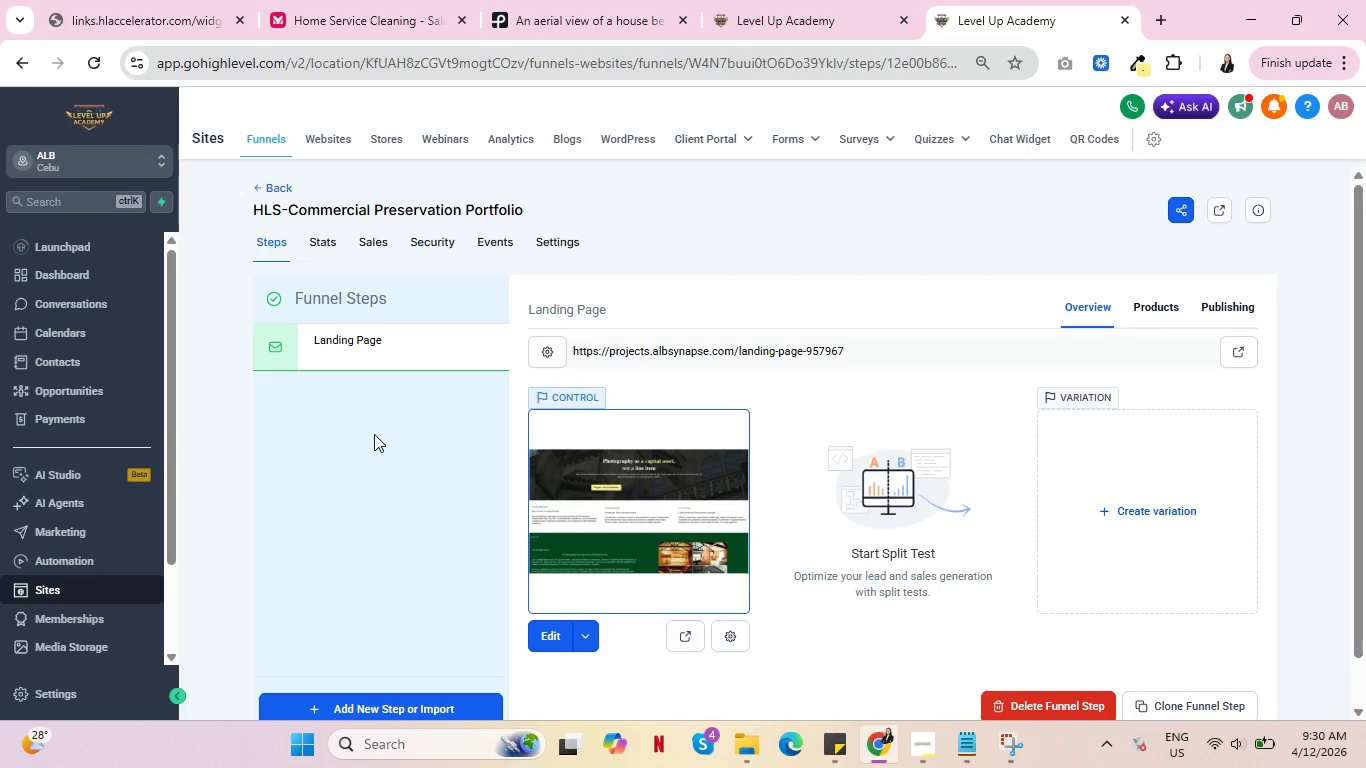 
wait(6.08)
 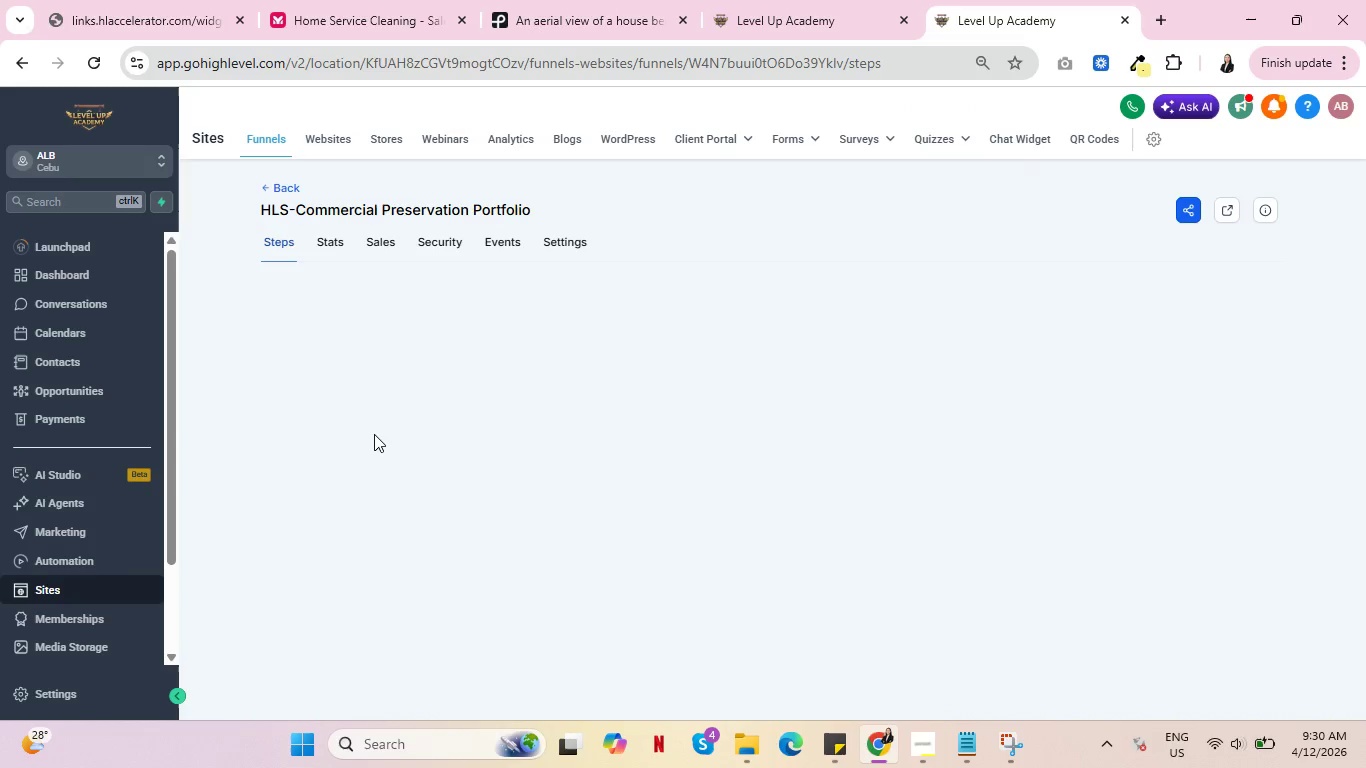 
left_click([548, 629])
 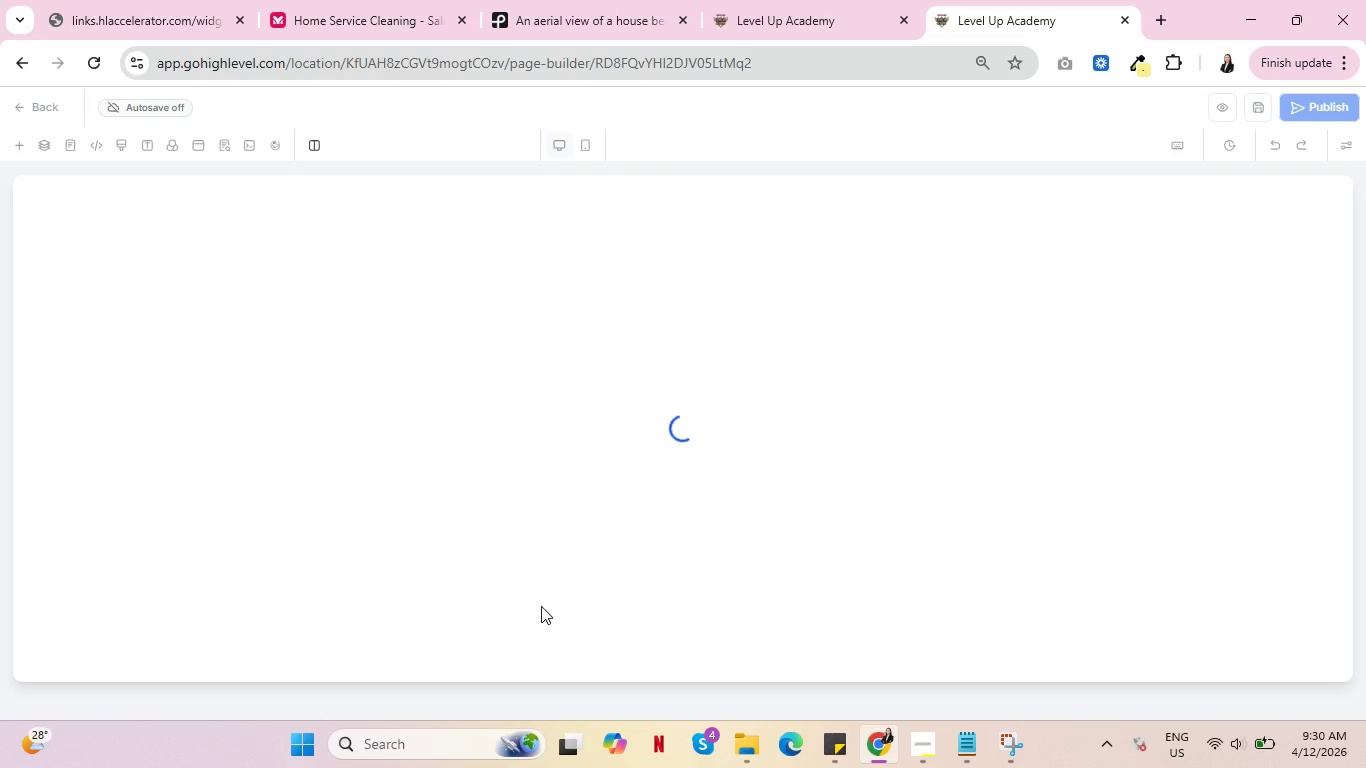 
wait(13.31)
 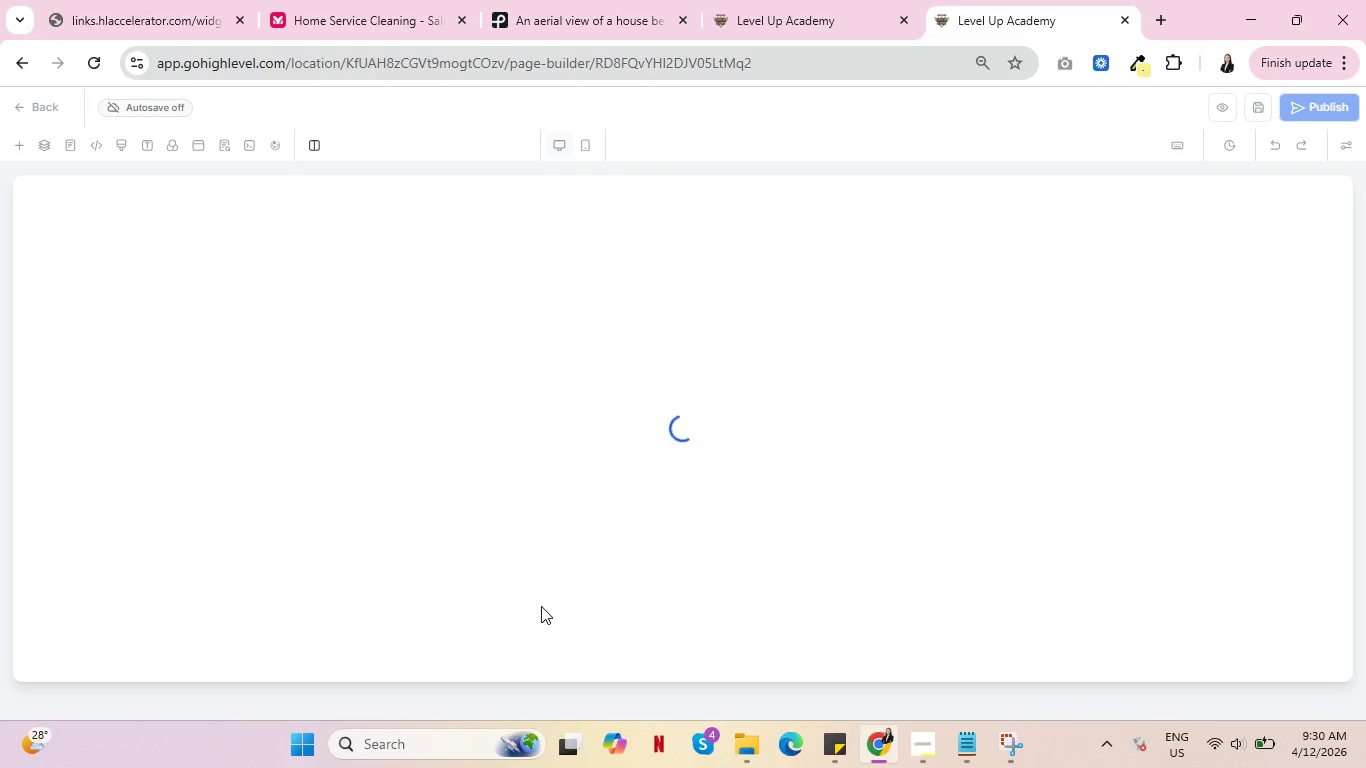 
left_click([121, 143])
 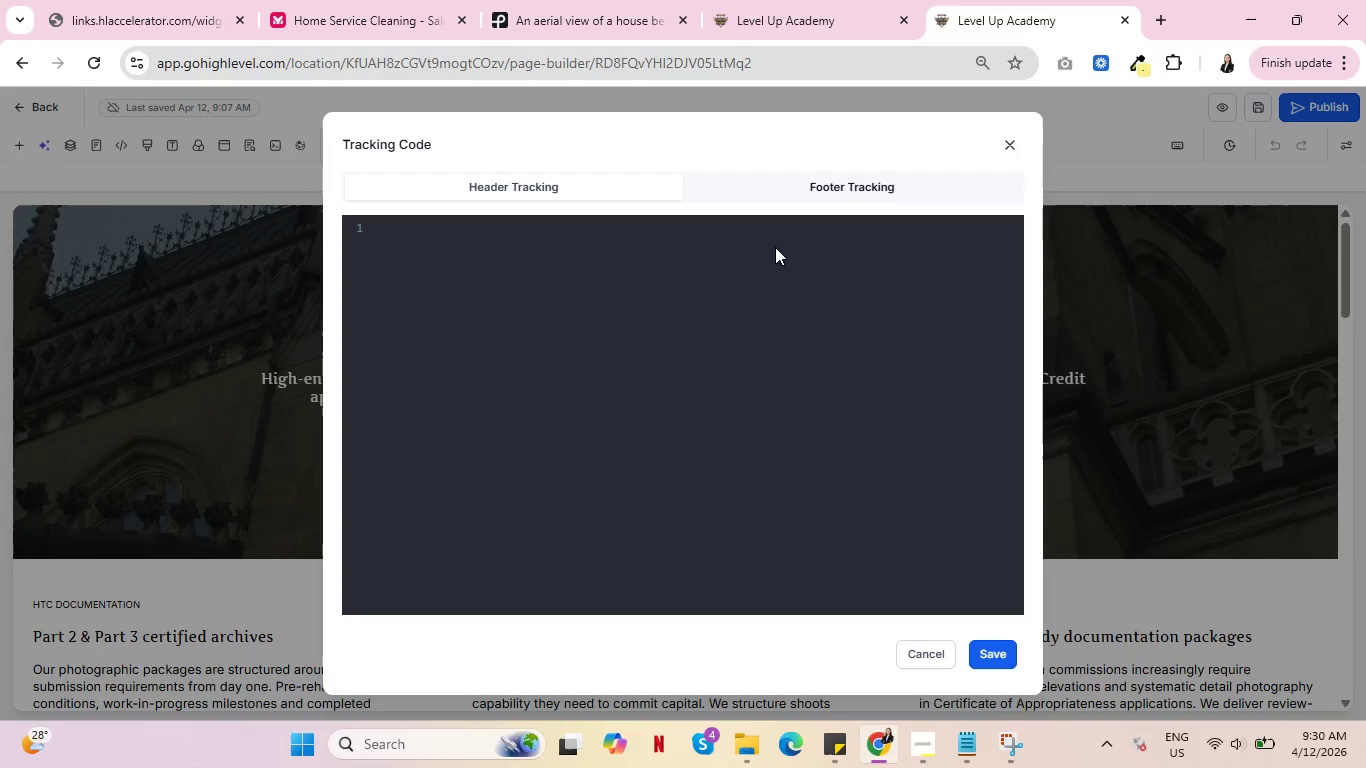 
left_click([780, 230])
 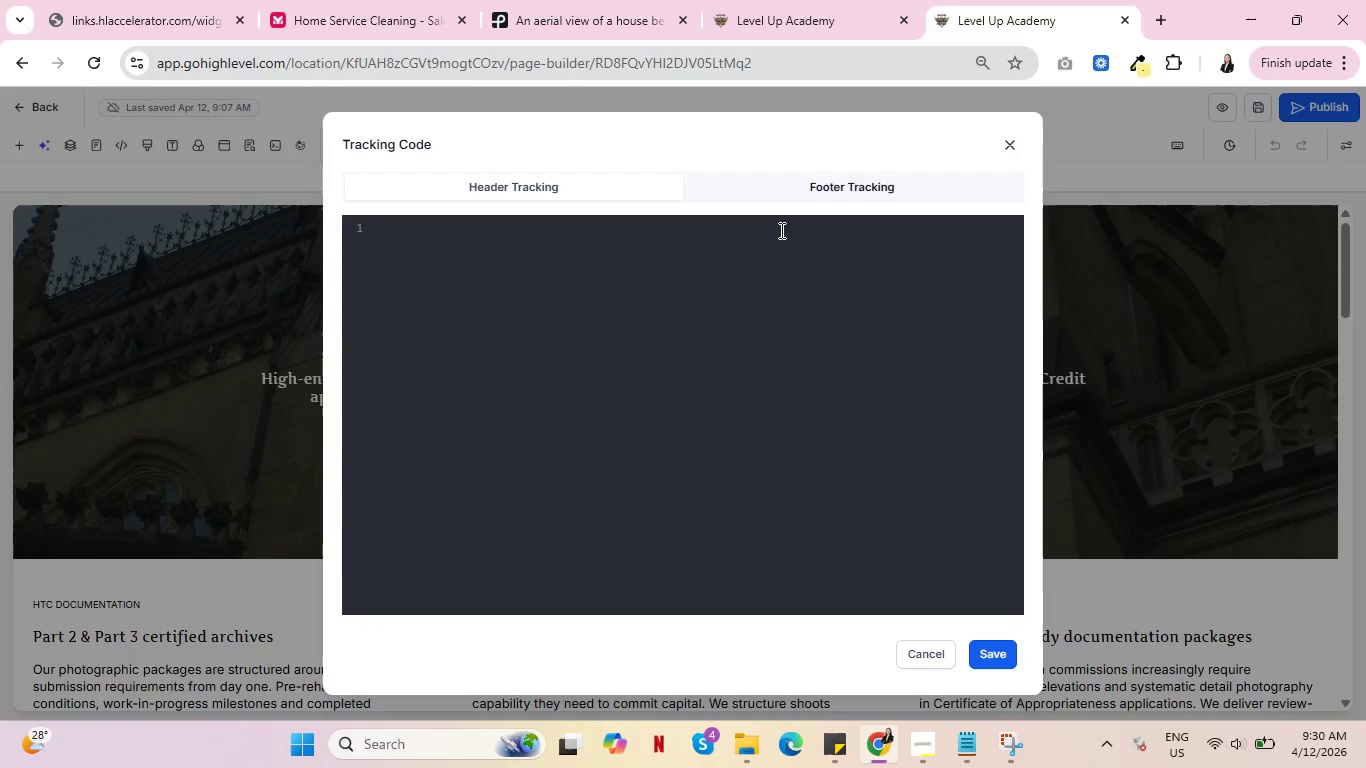 
hold_key(key=ShiftRight, duration=1.5)
 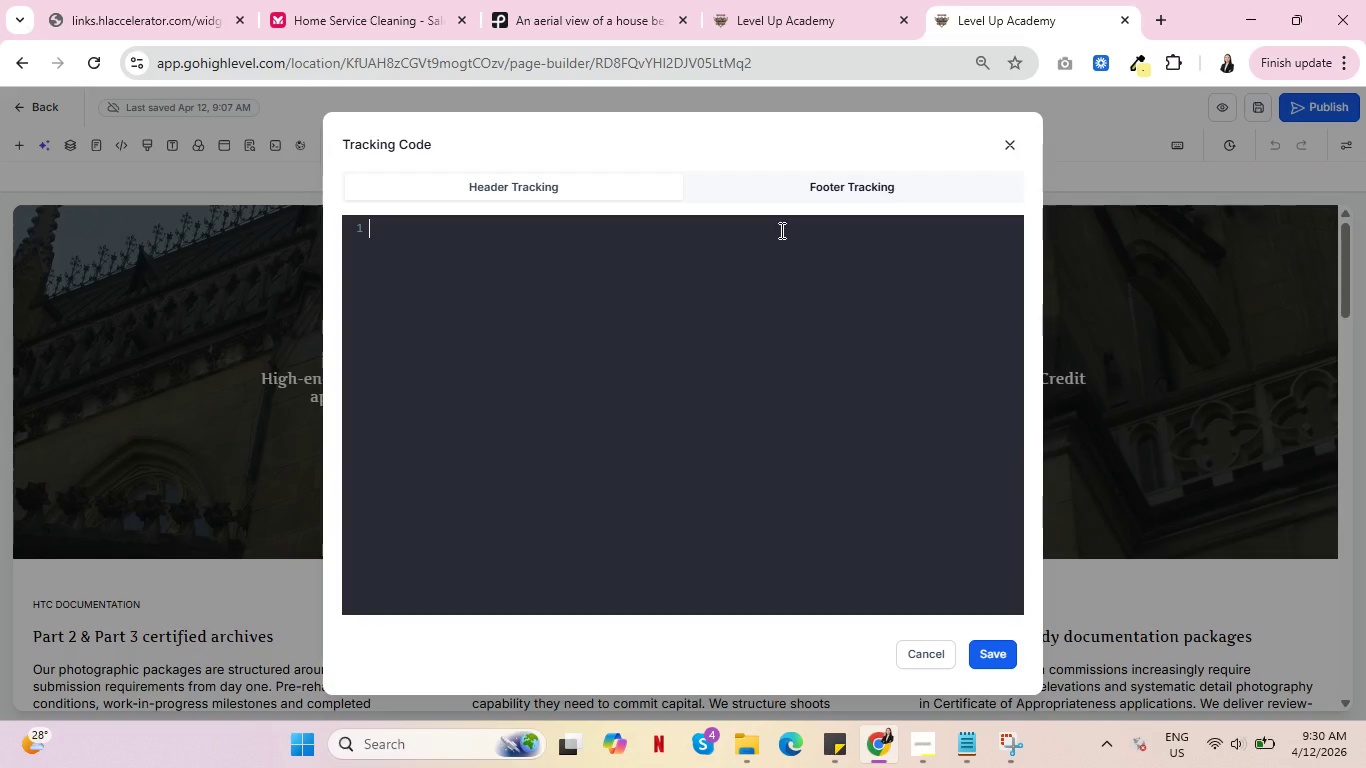 
hold_key(key=ShiftRight, duration=0.47)
 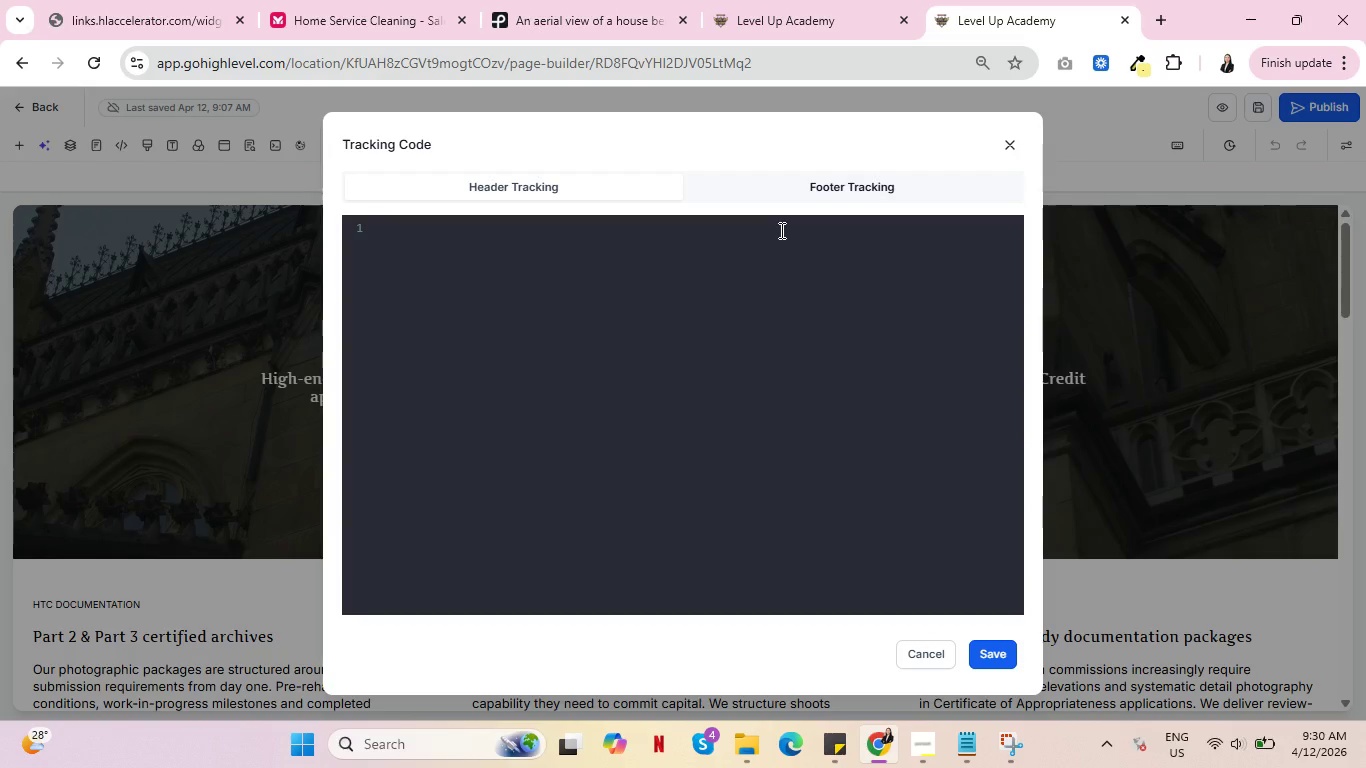 
type(<script>)
 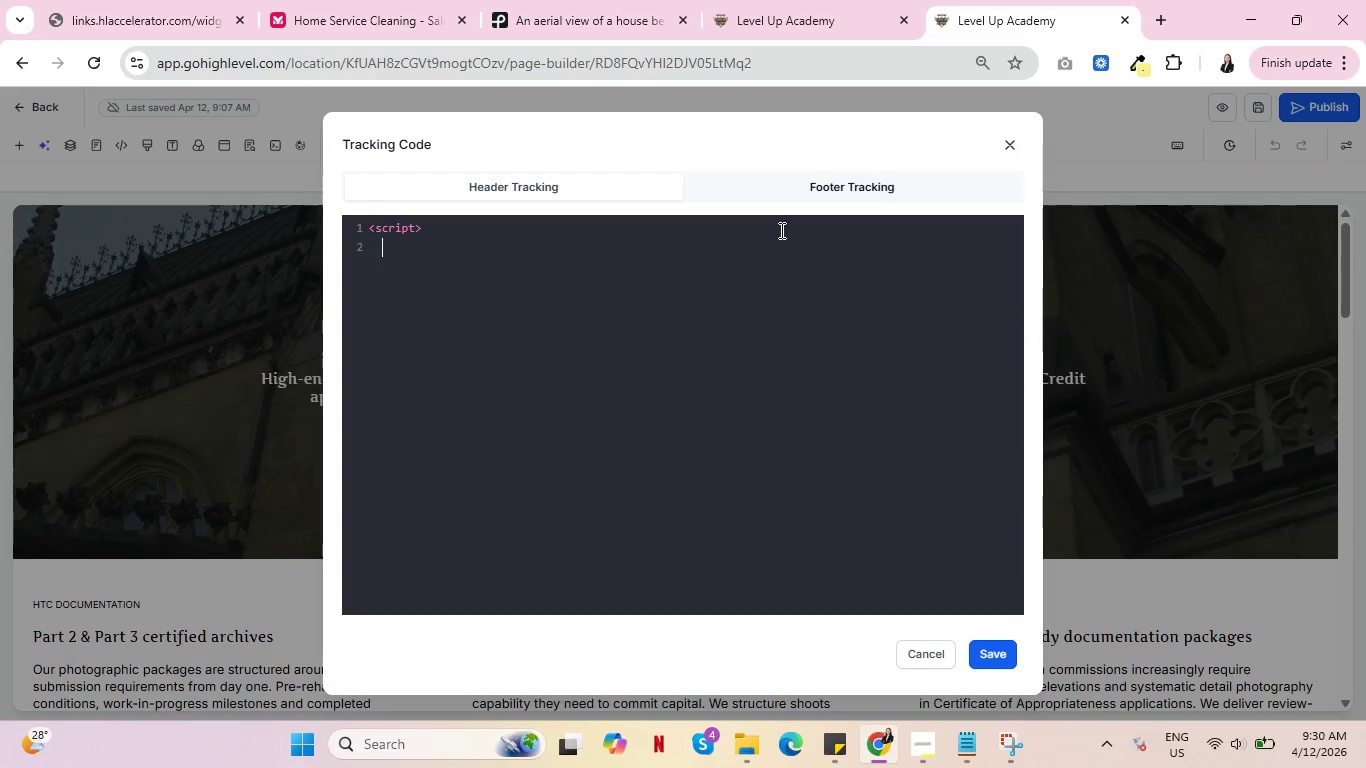 
 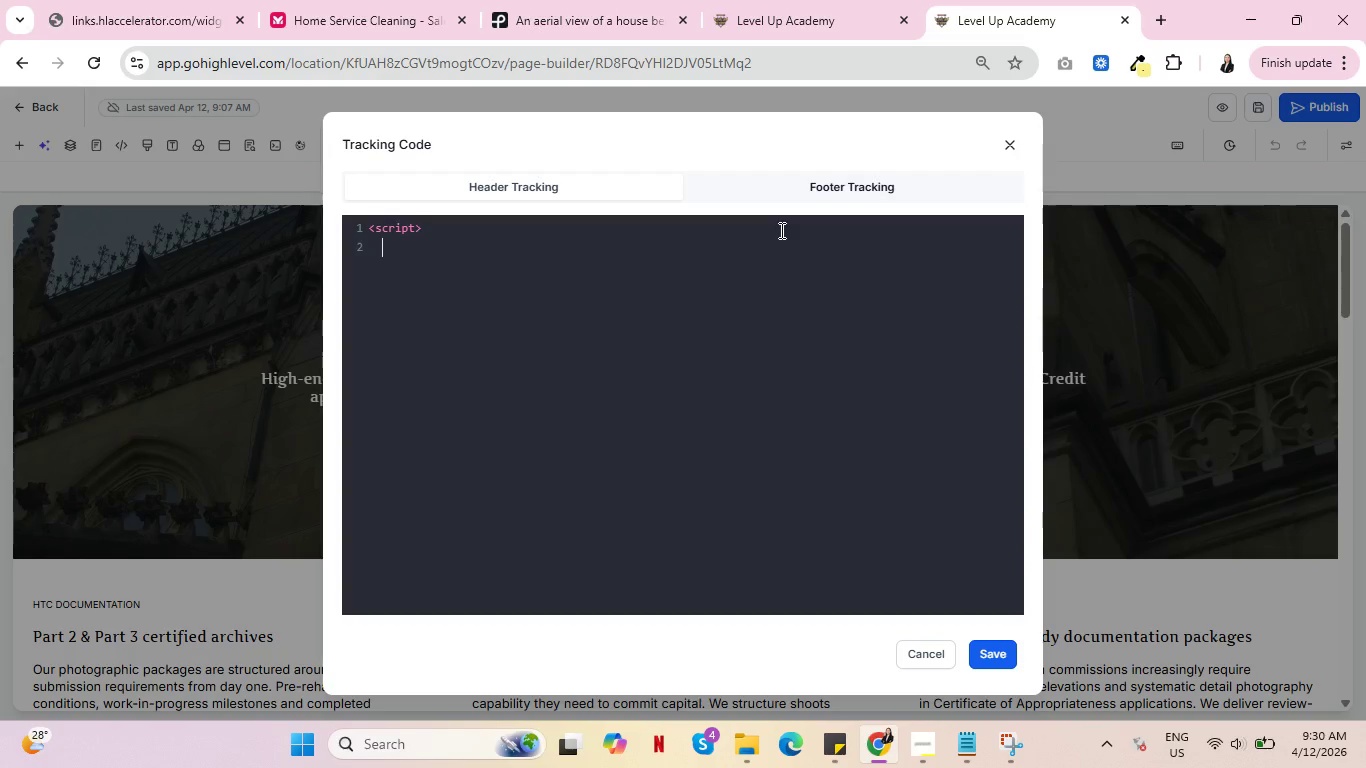 
key(Enter)
 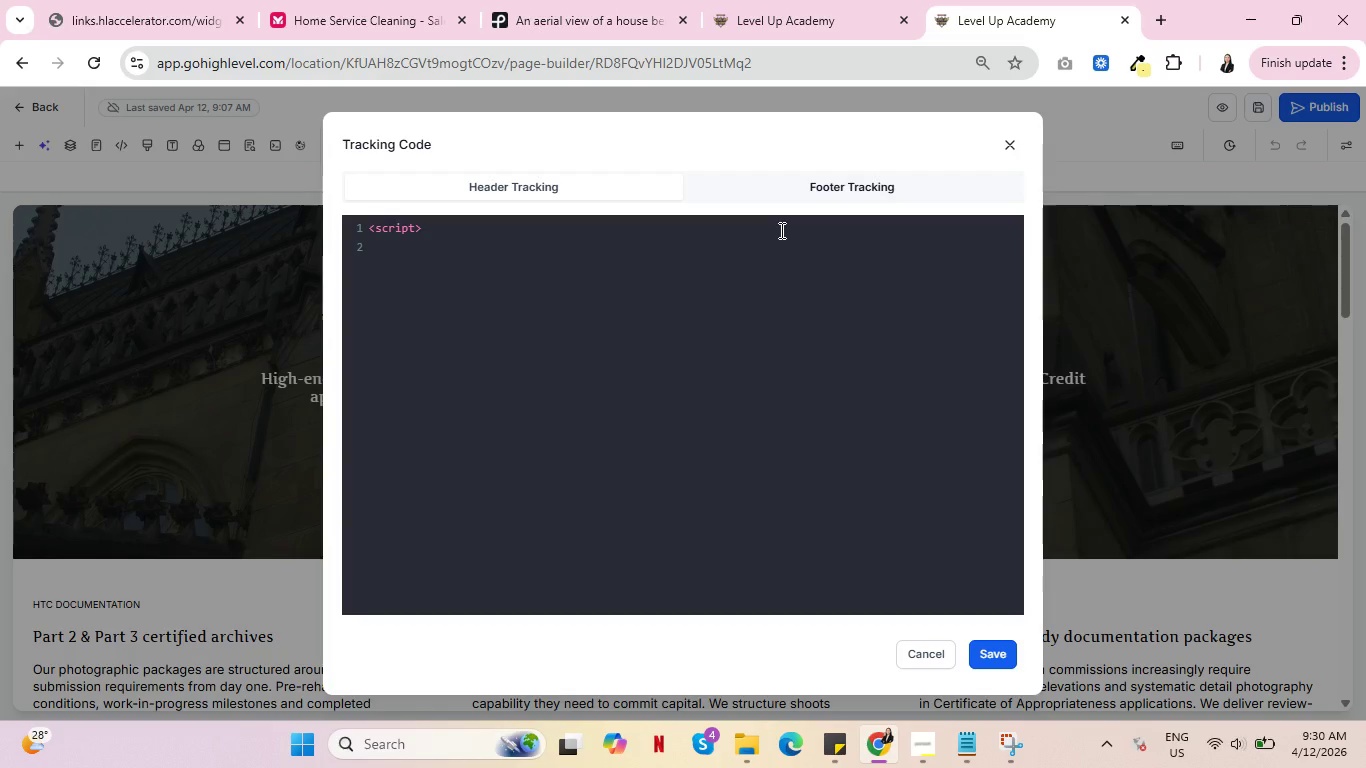 
wait(19.41)
 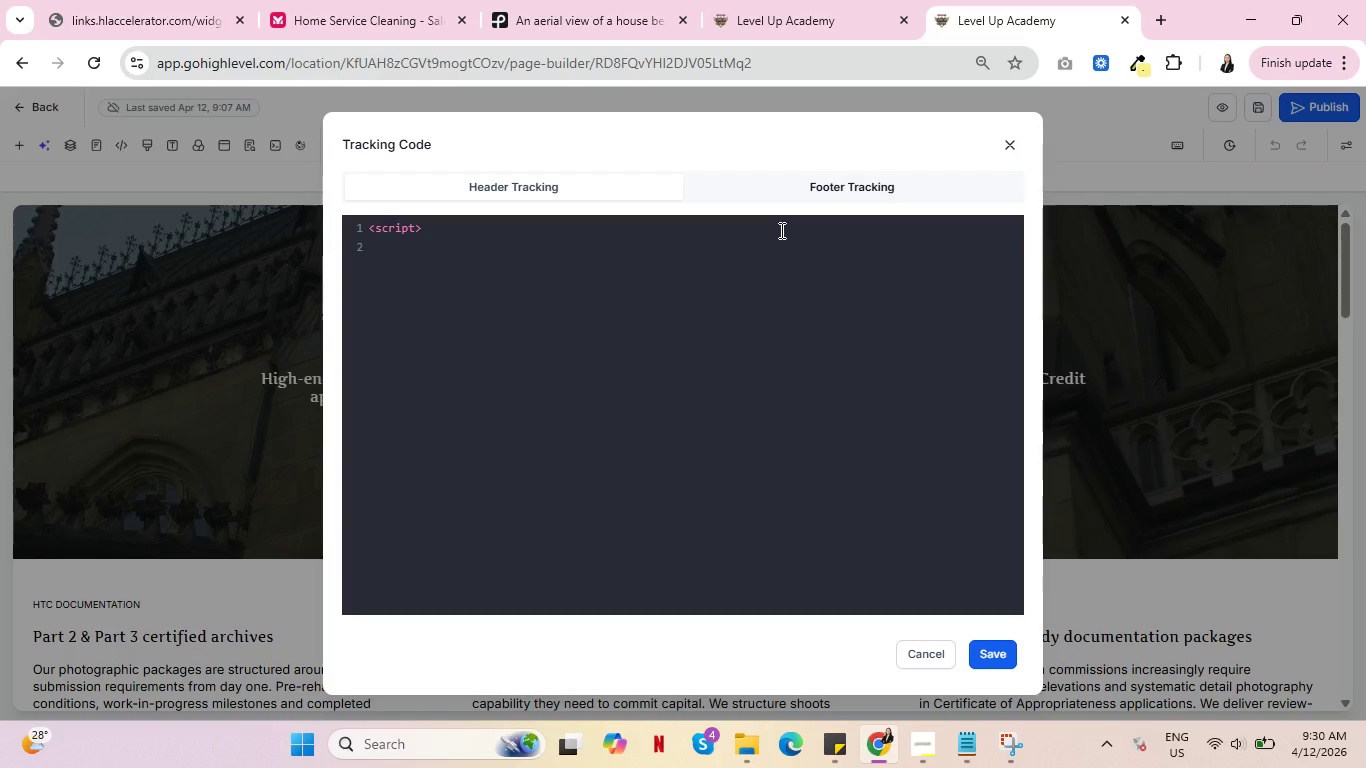 
type(function get)
 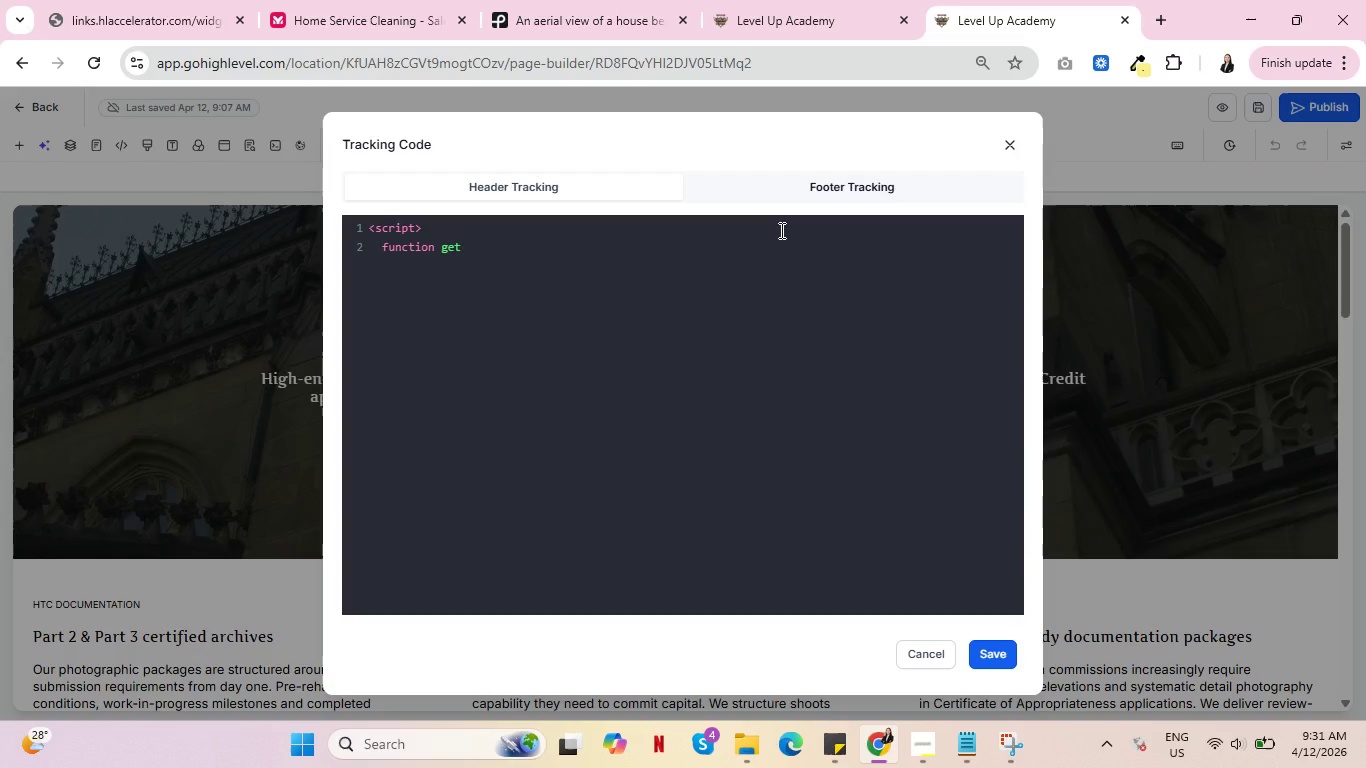 
wait(5.61)
 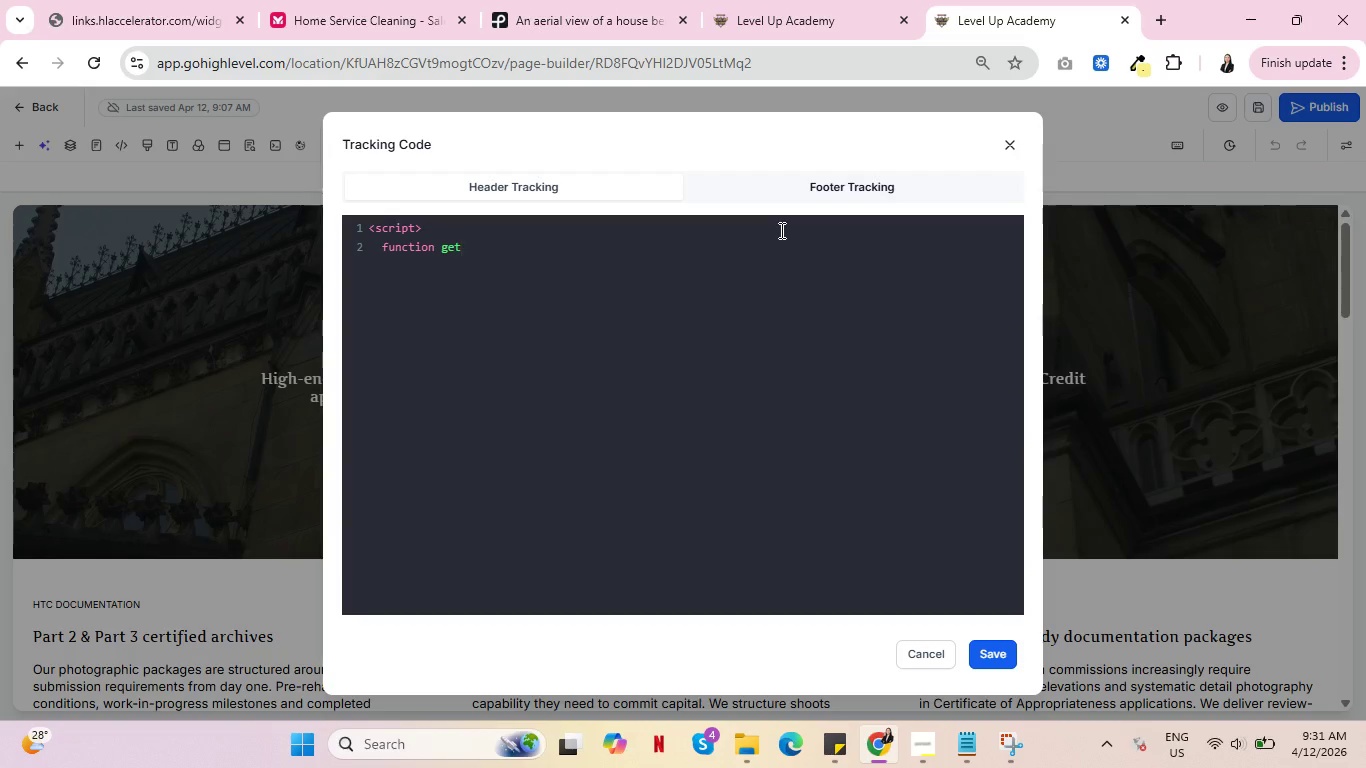 
type(UTMO)
key(Backspace)
type(P)
 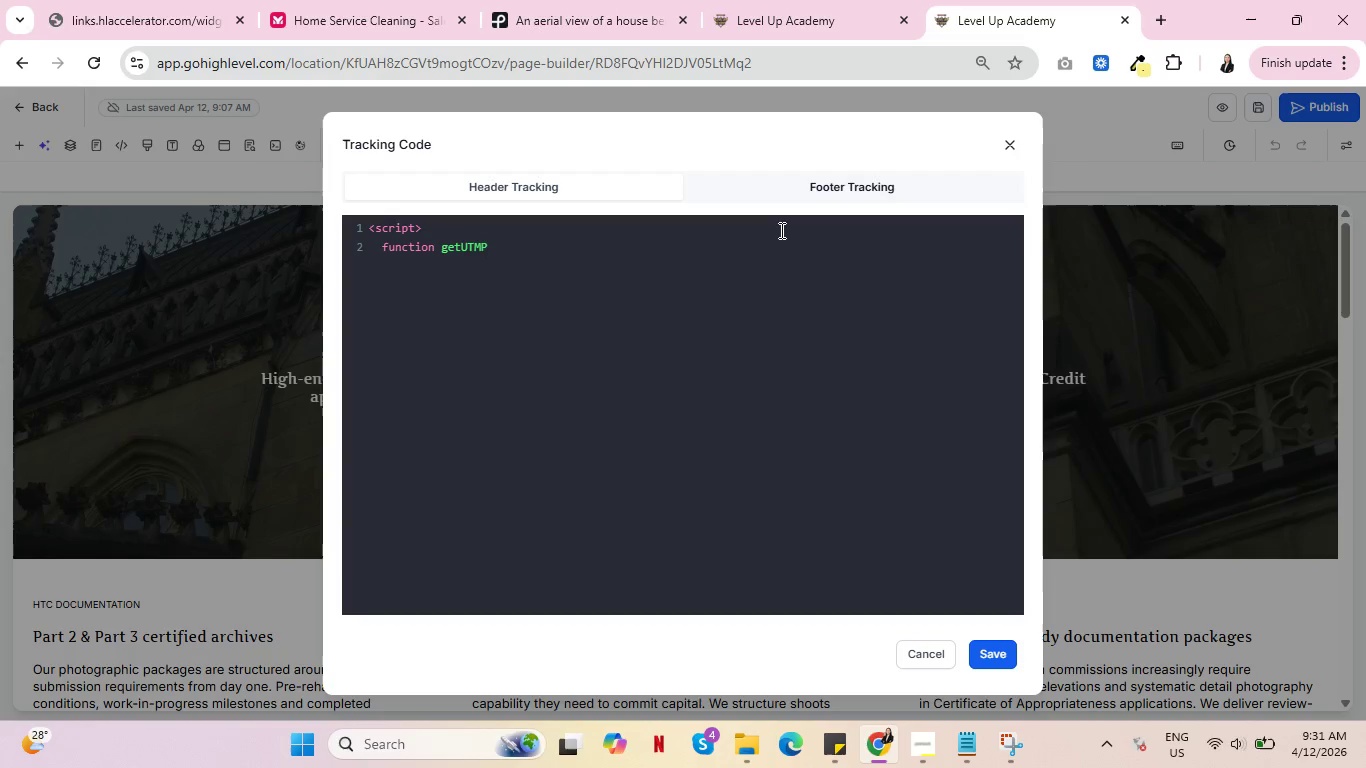 
type(arameter(param) [)
key(Backspace)
type({)
 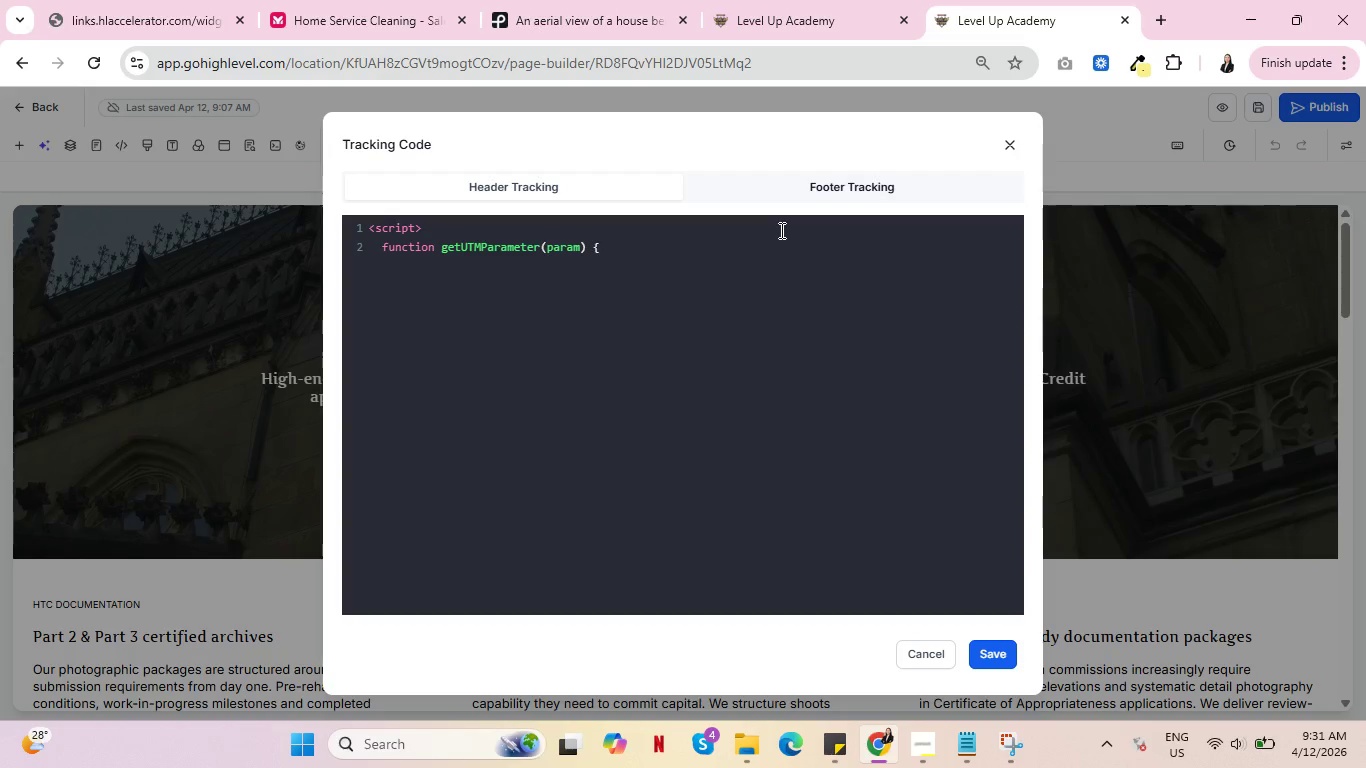 
key(Enter)
 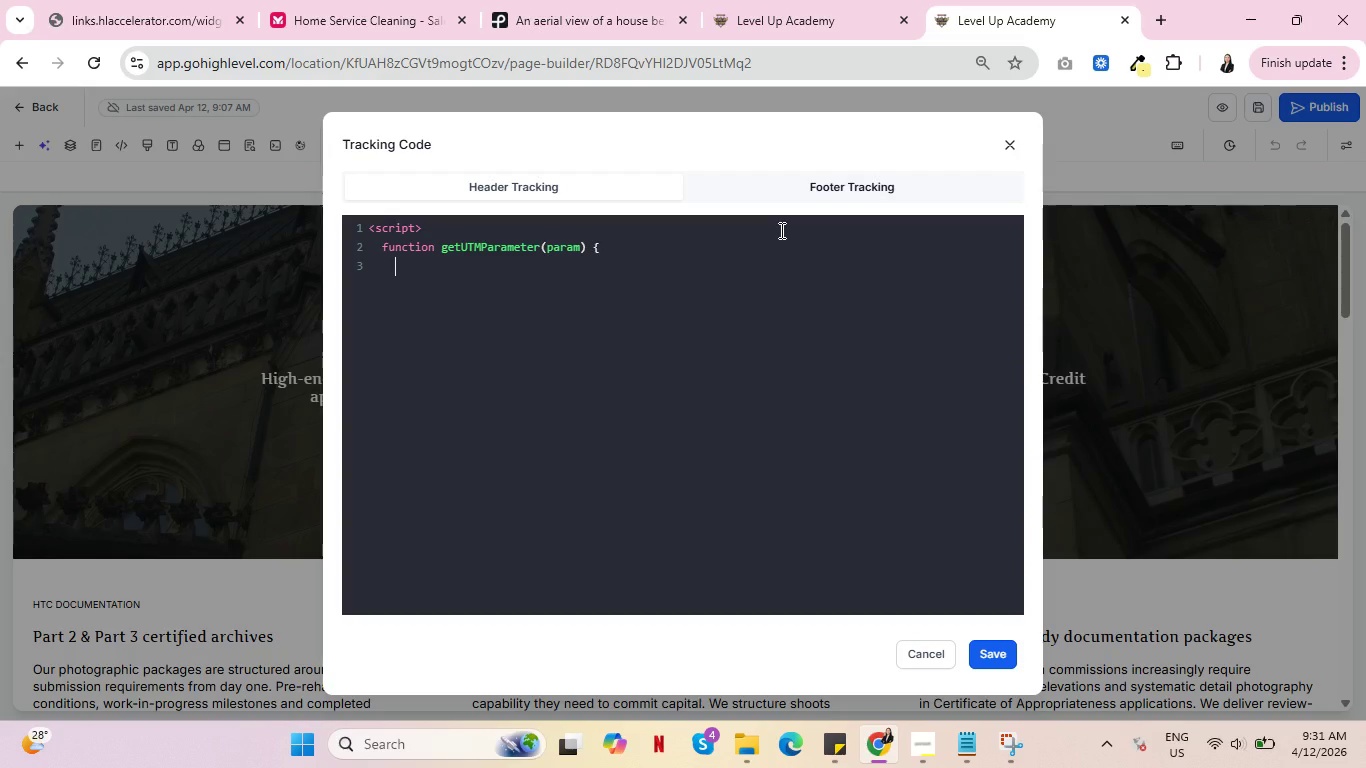 
type(var urlParams = new URLSearchParams(window.location.search);)
 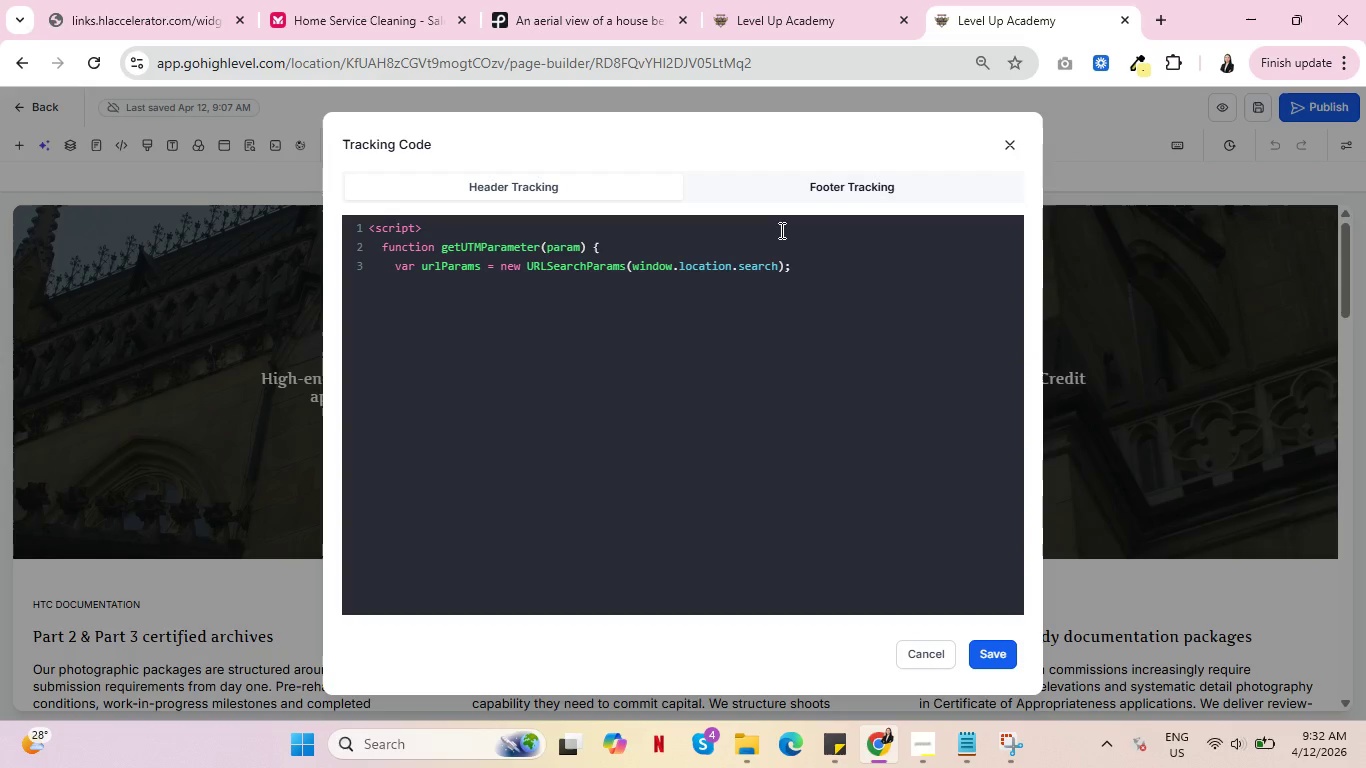 
wait(11.44)
 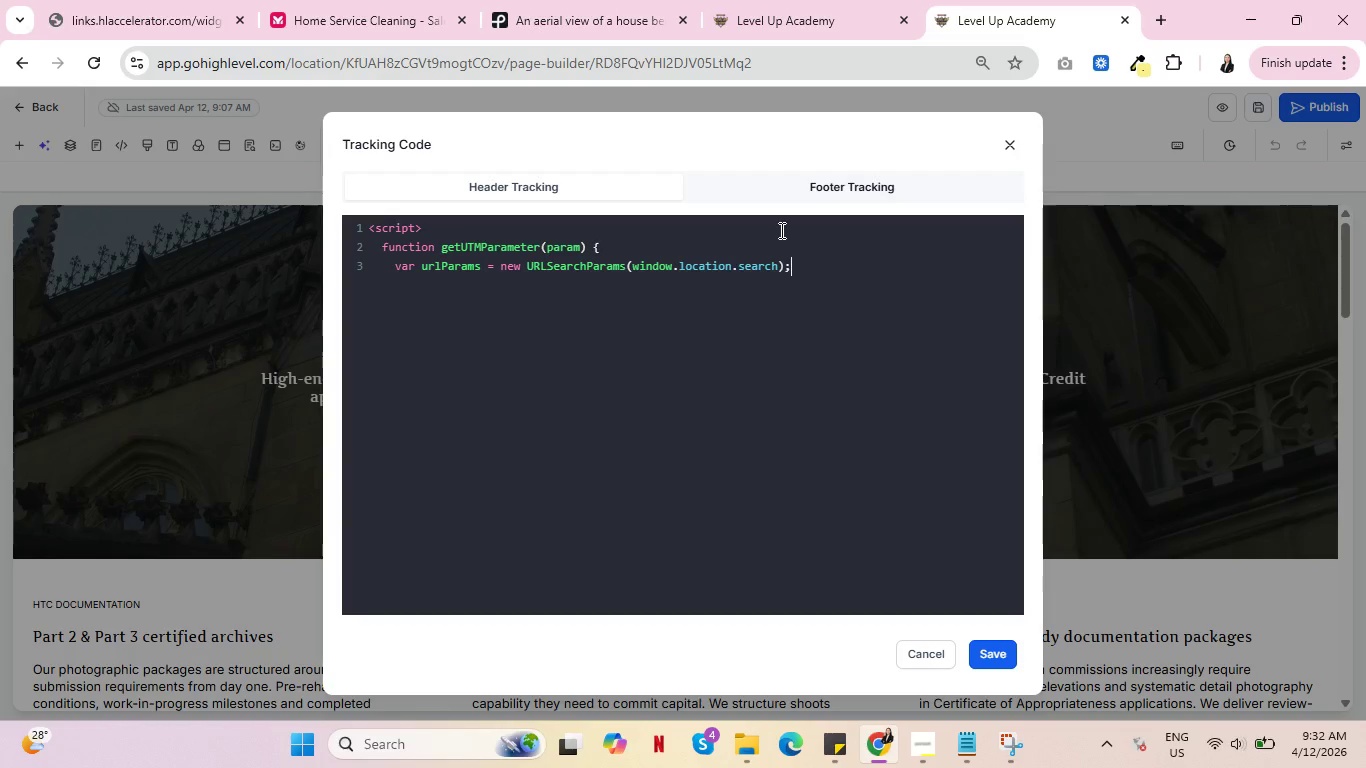 
key(Enter)
 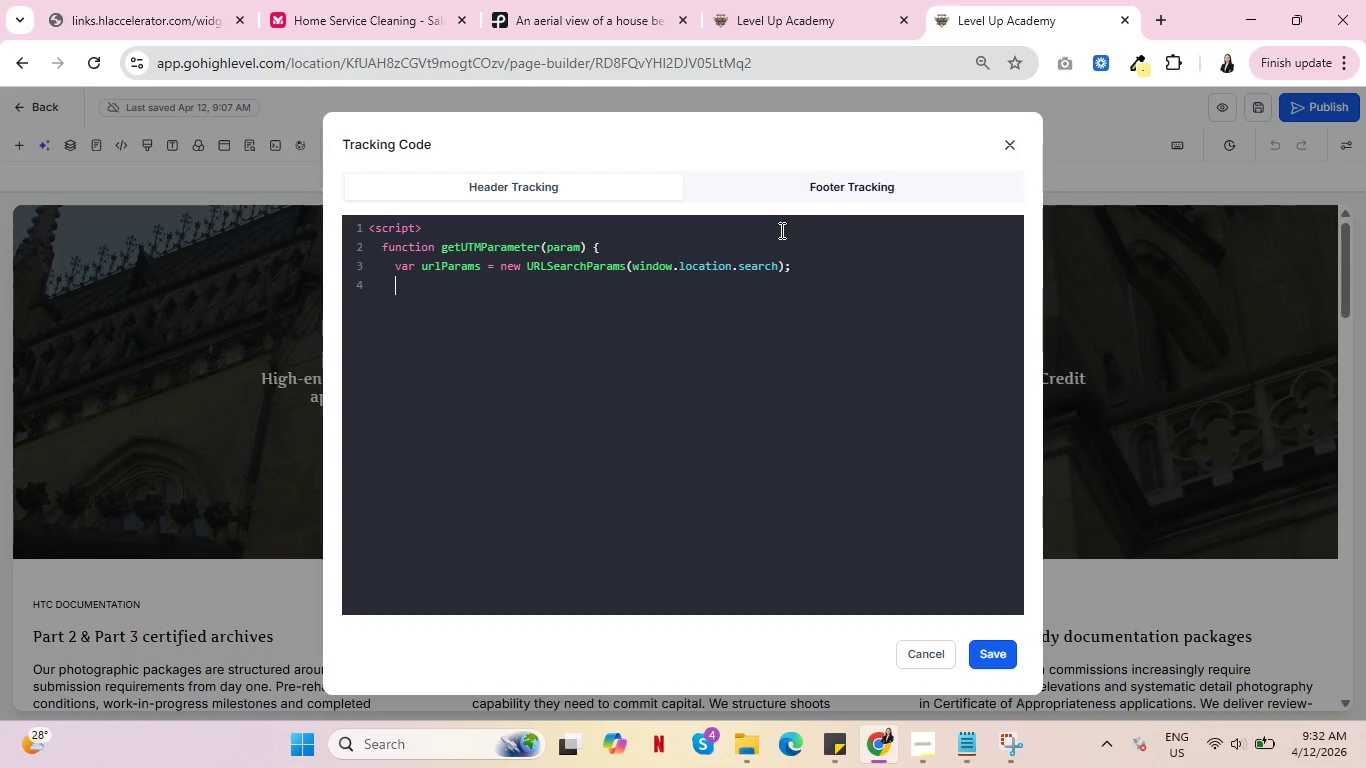 
type(return urlParams.get)
 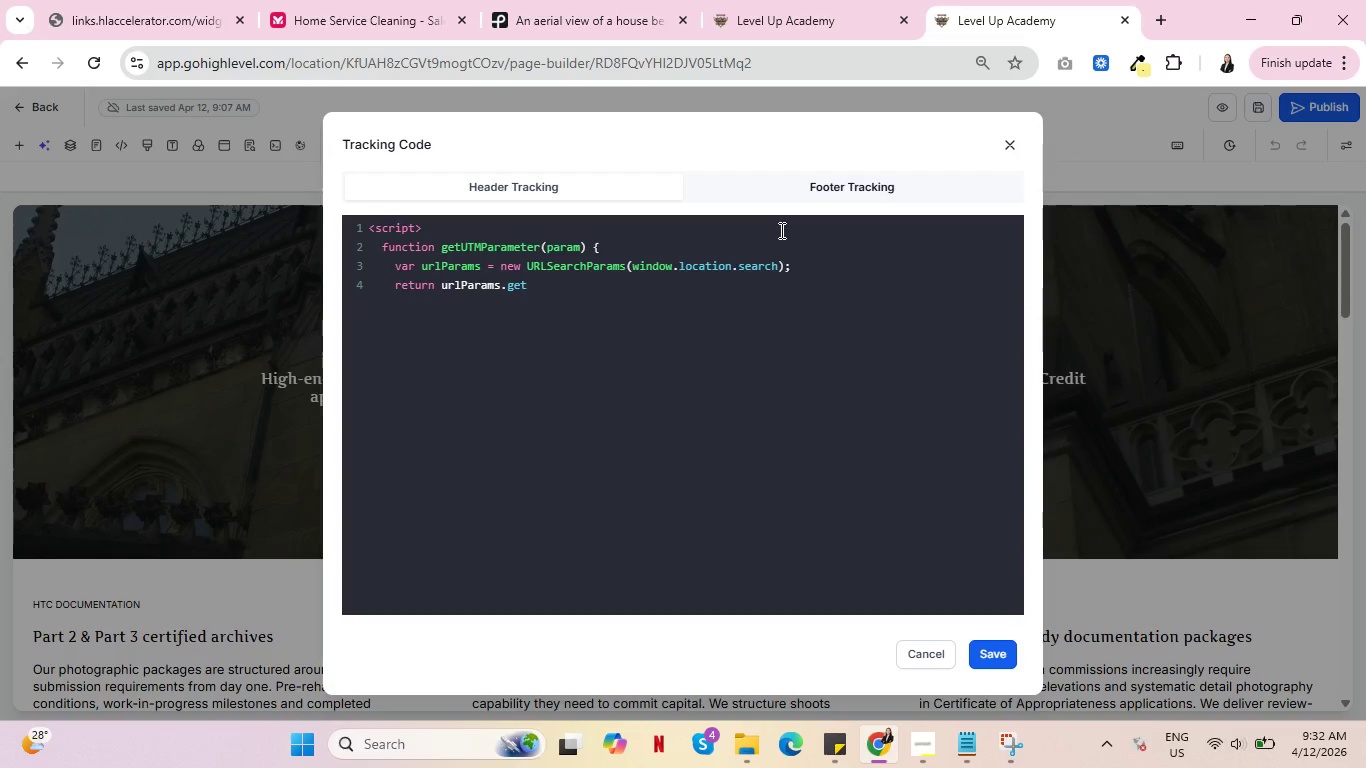 
wait(7.47)
 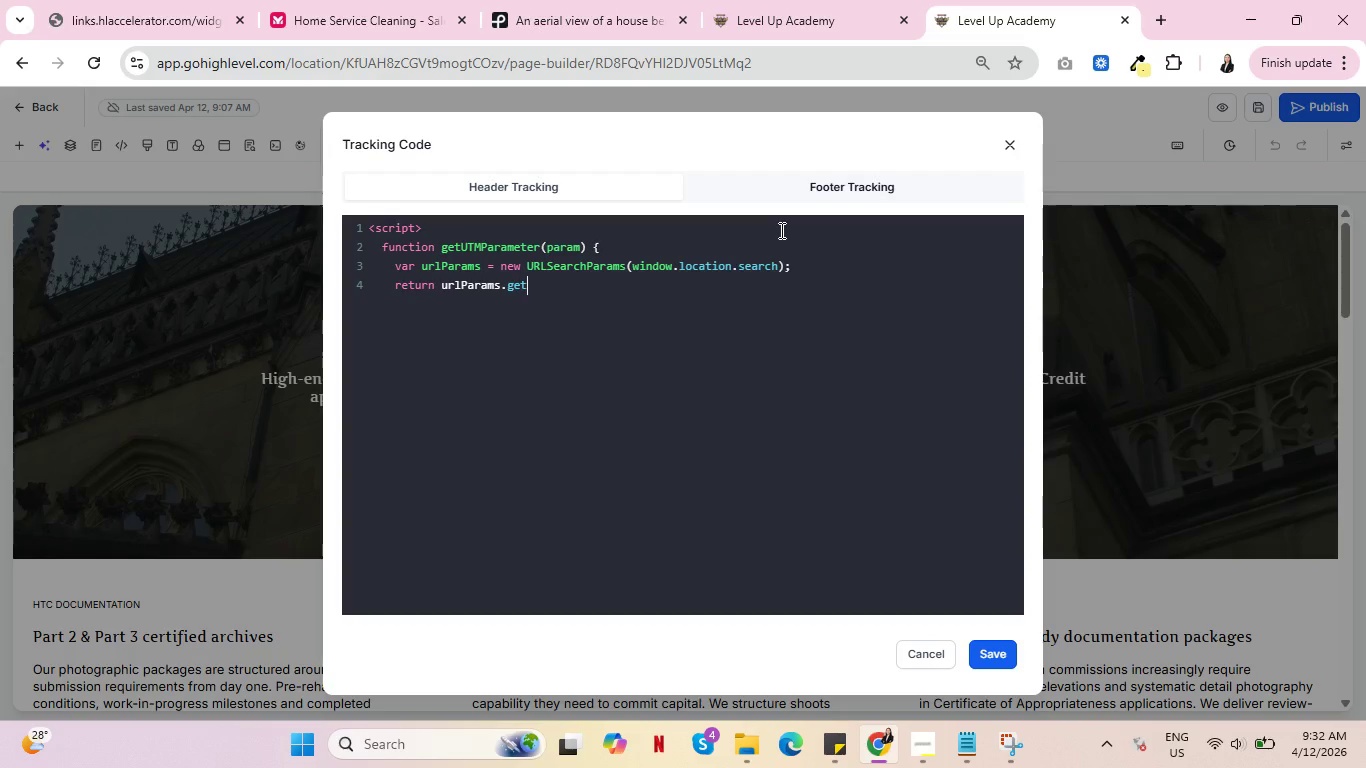 
type((param) || ";)
key(Backspace)
key(Backspace)
type('';)
 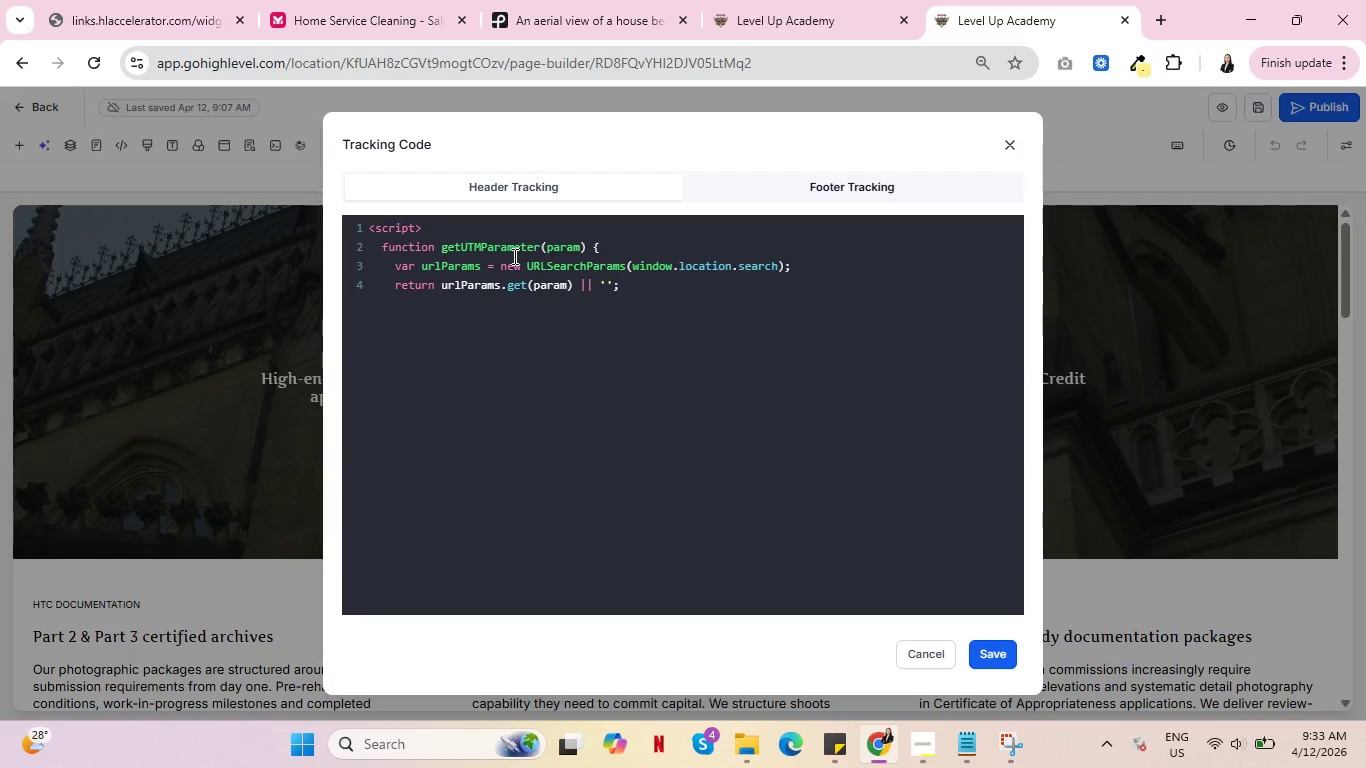 
wait(16.97)
 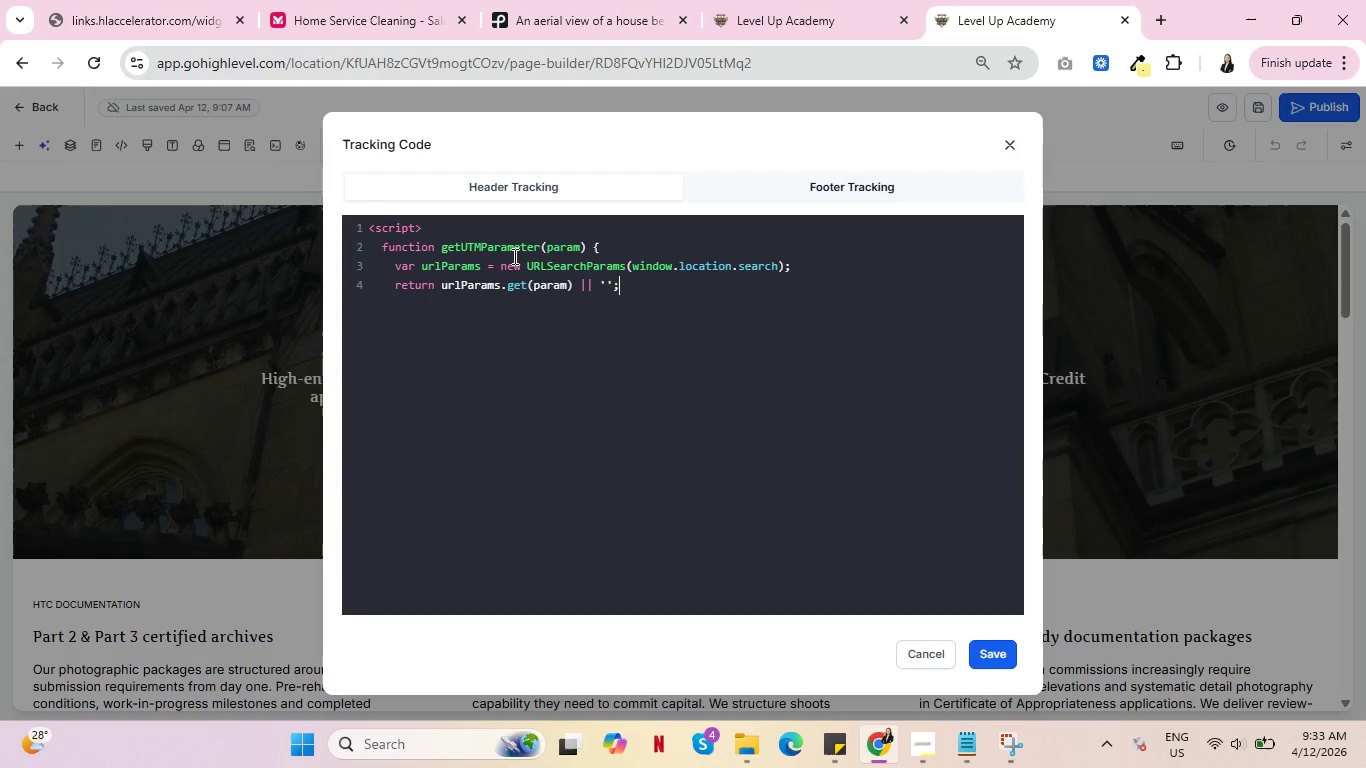 
key(Enter)
 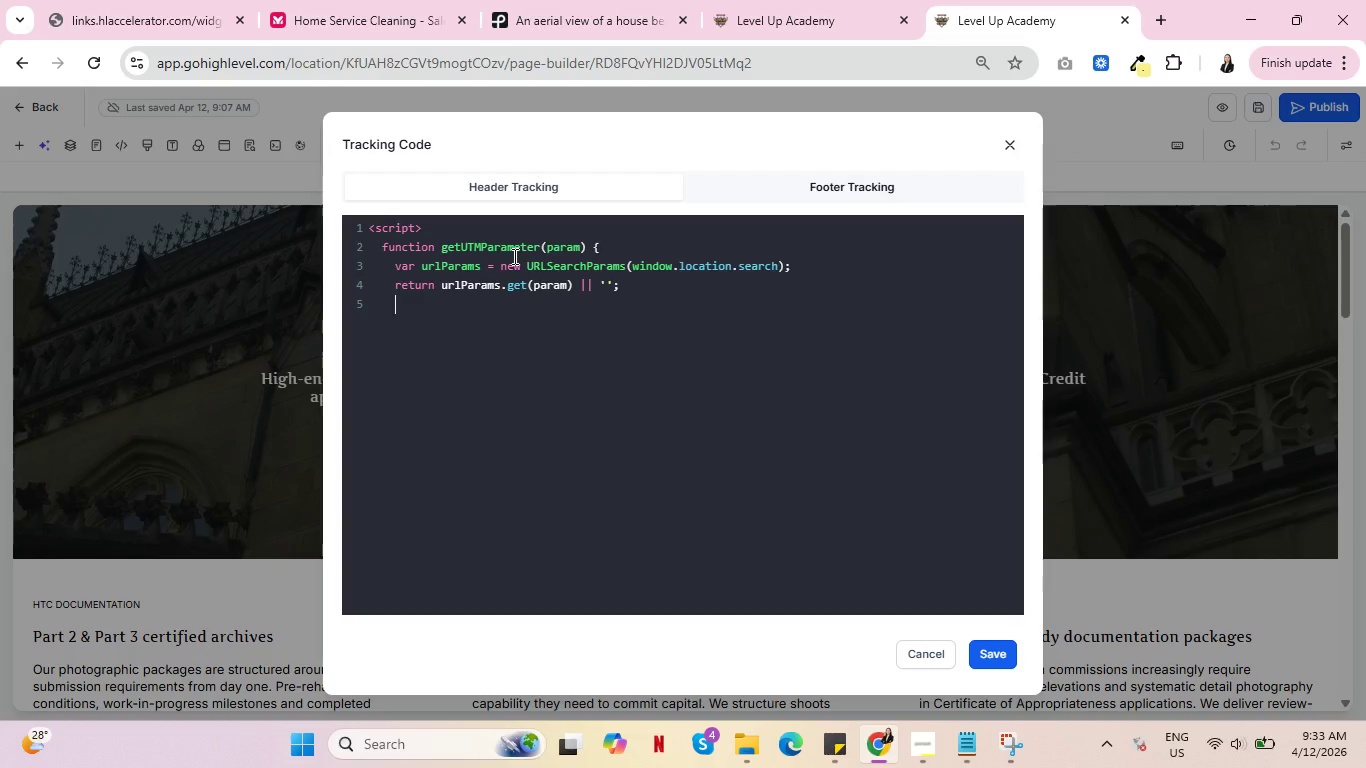 
key(Enter)
 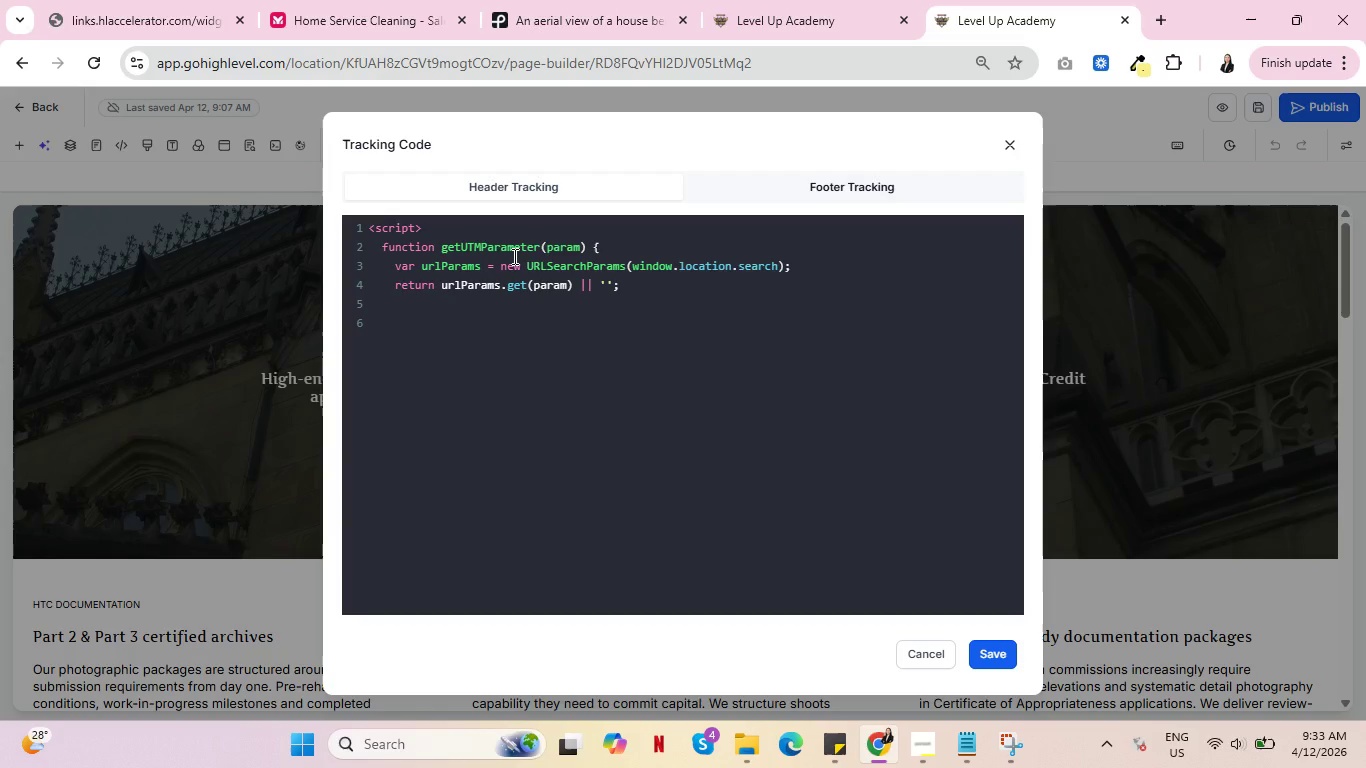 
key(Shift+BracketRight)
 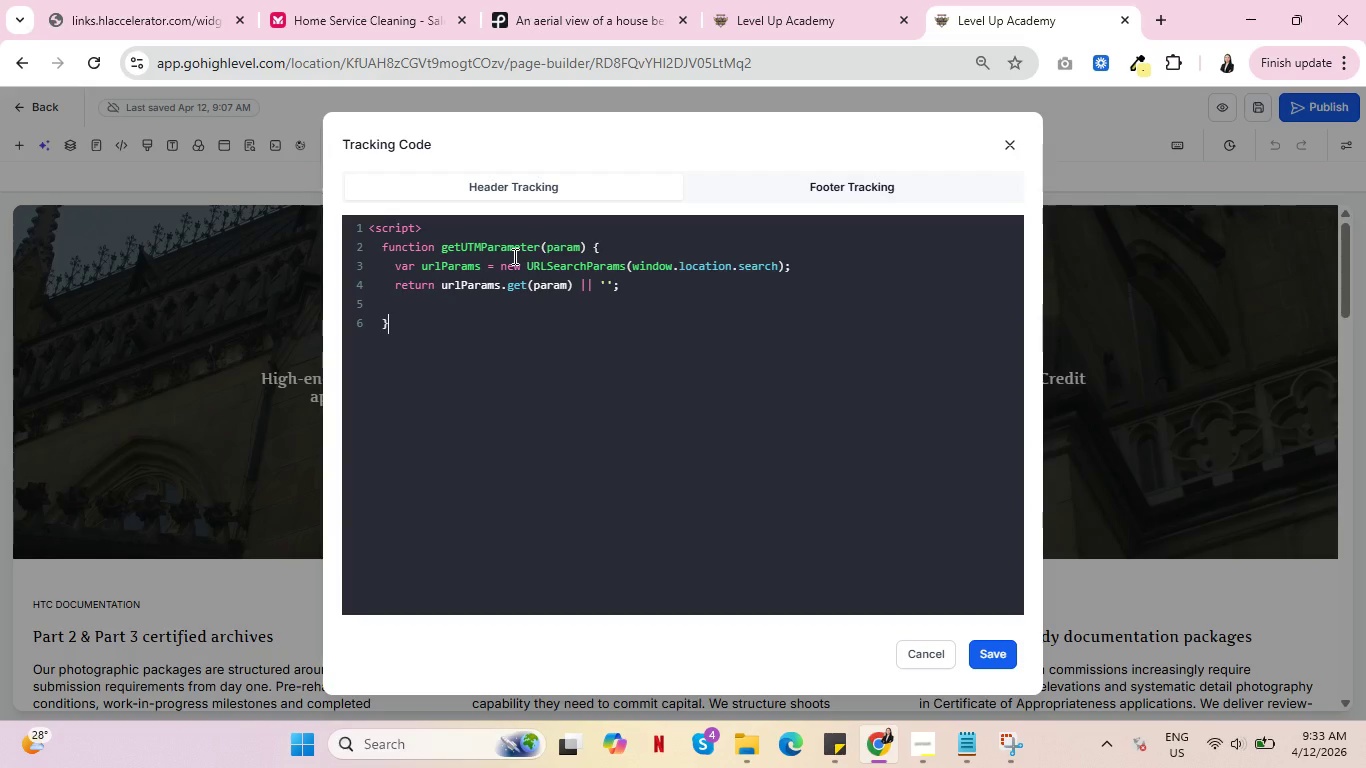 
key(Enter)
 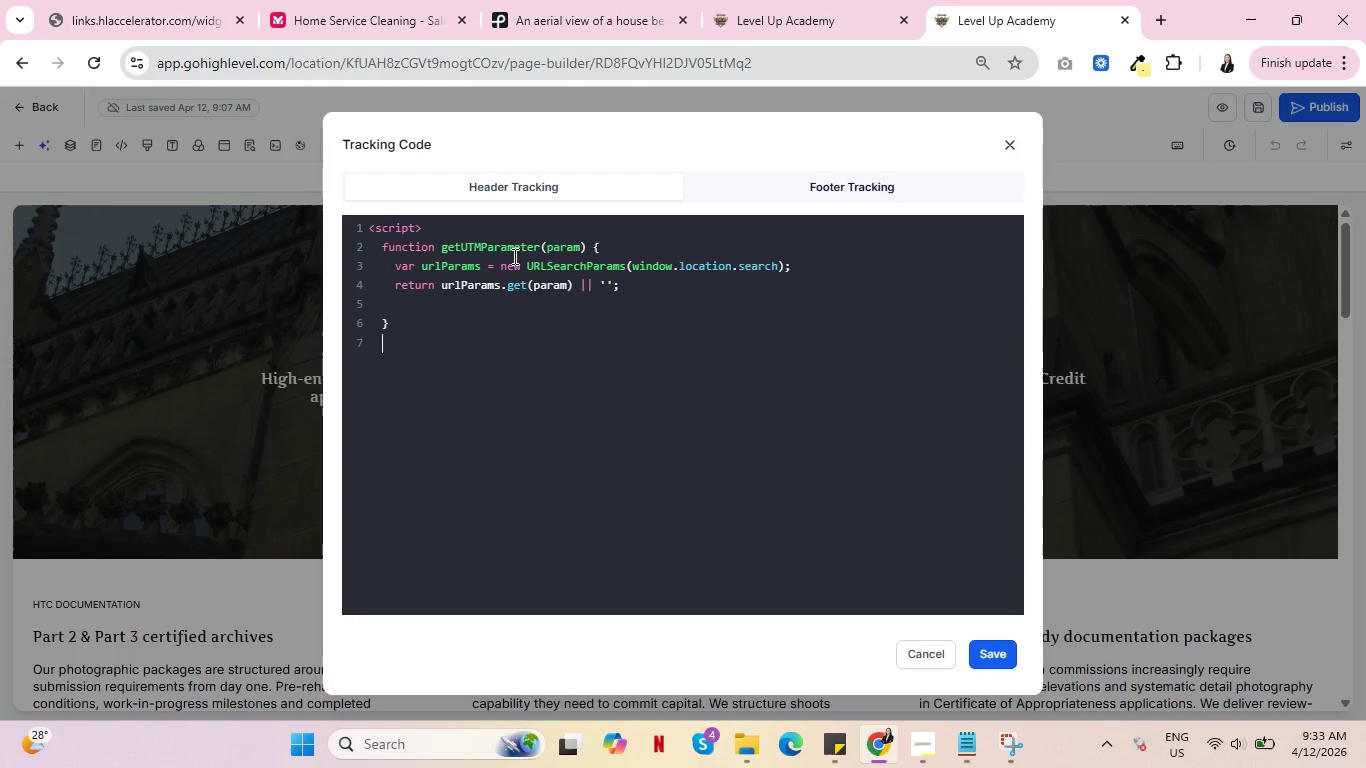 
key(Enter)
 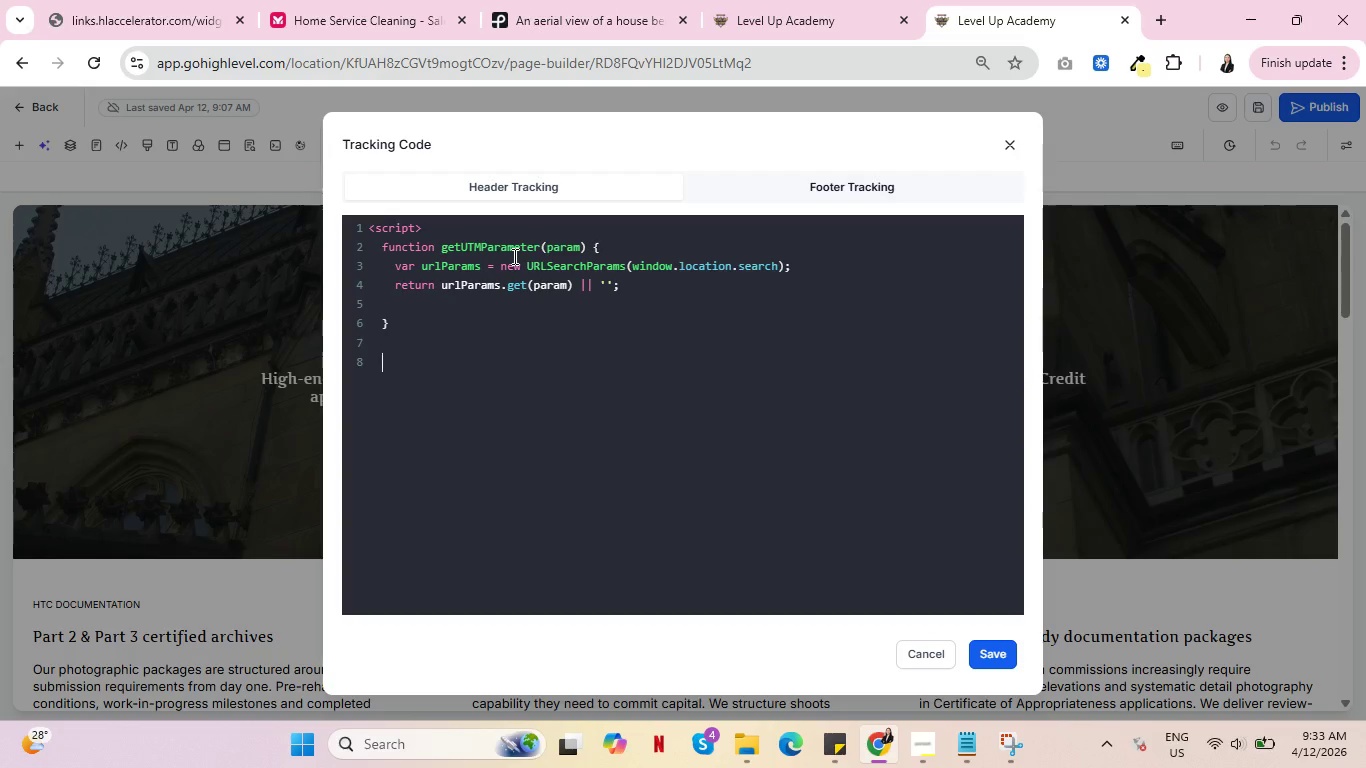 
type(function setUTMParametersToForm)
 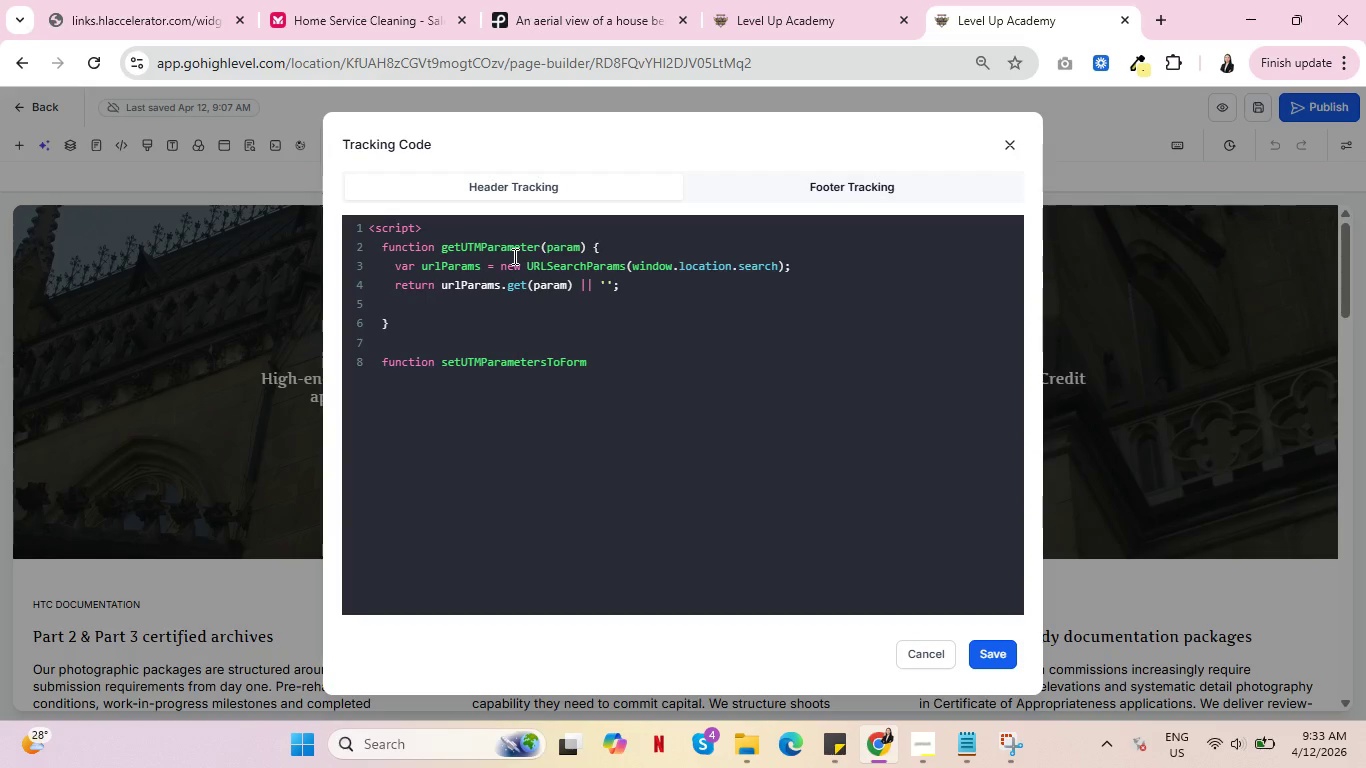 
type(() {)
 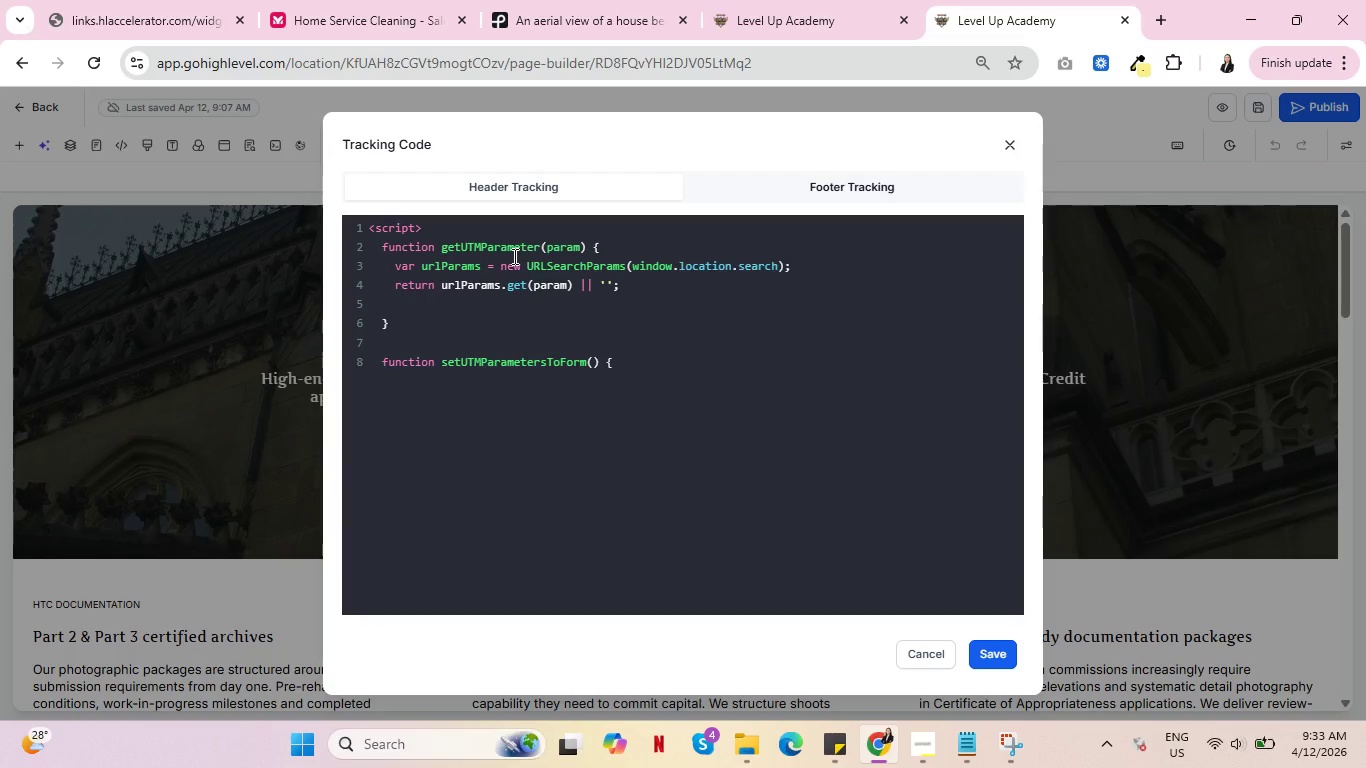 
key(Enter)
 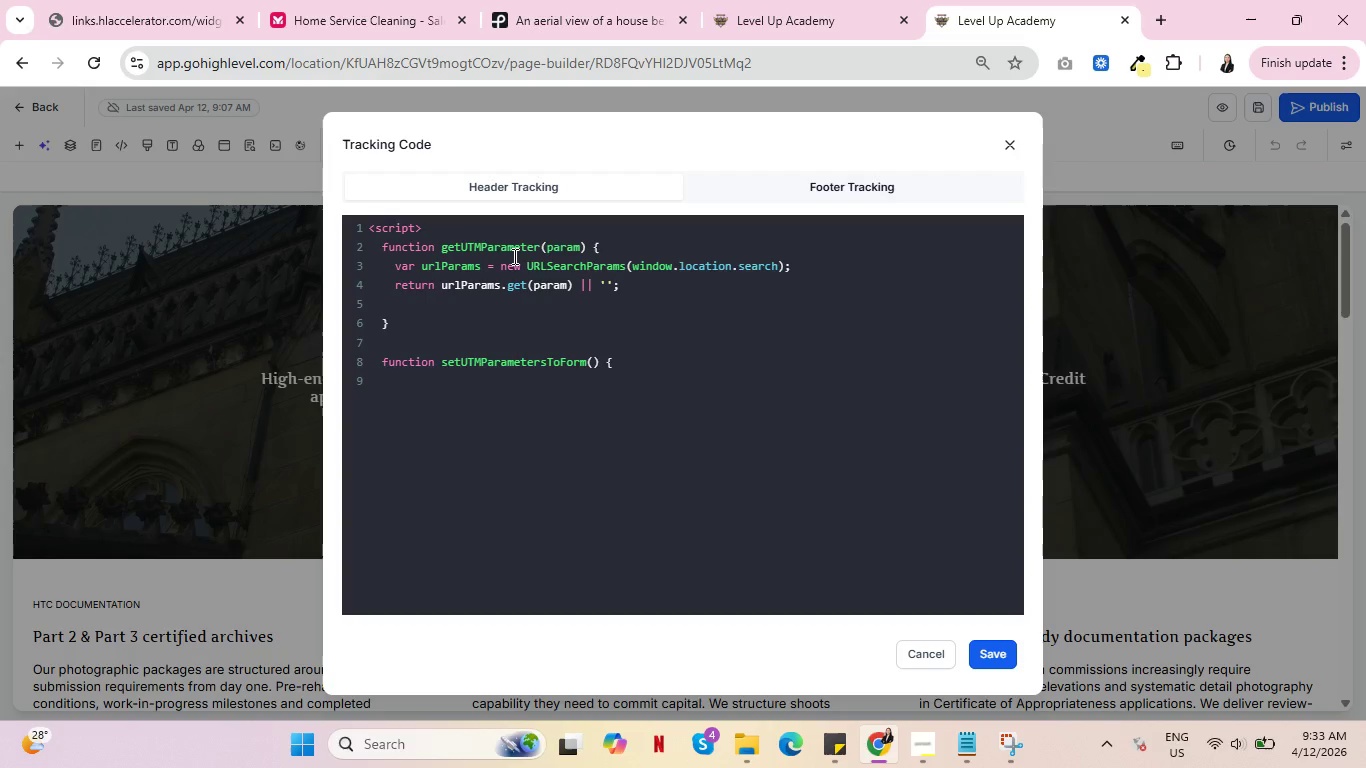 
type(var utmSource = )
 